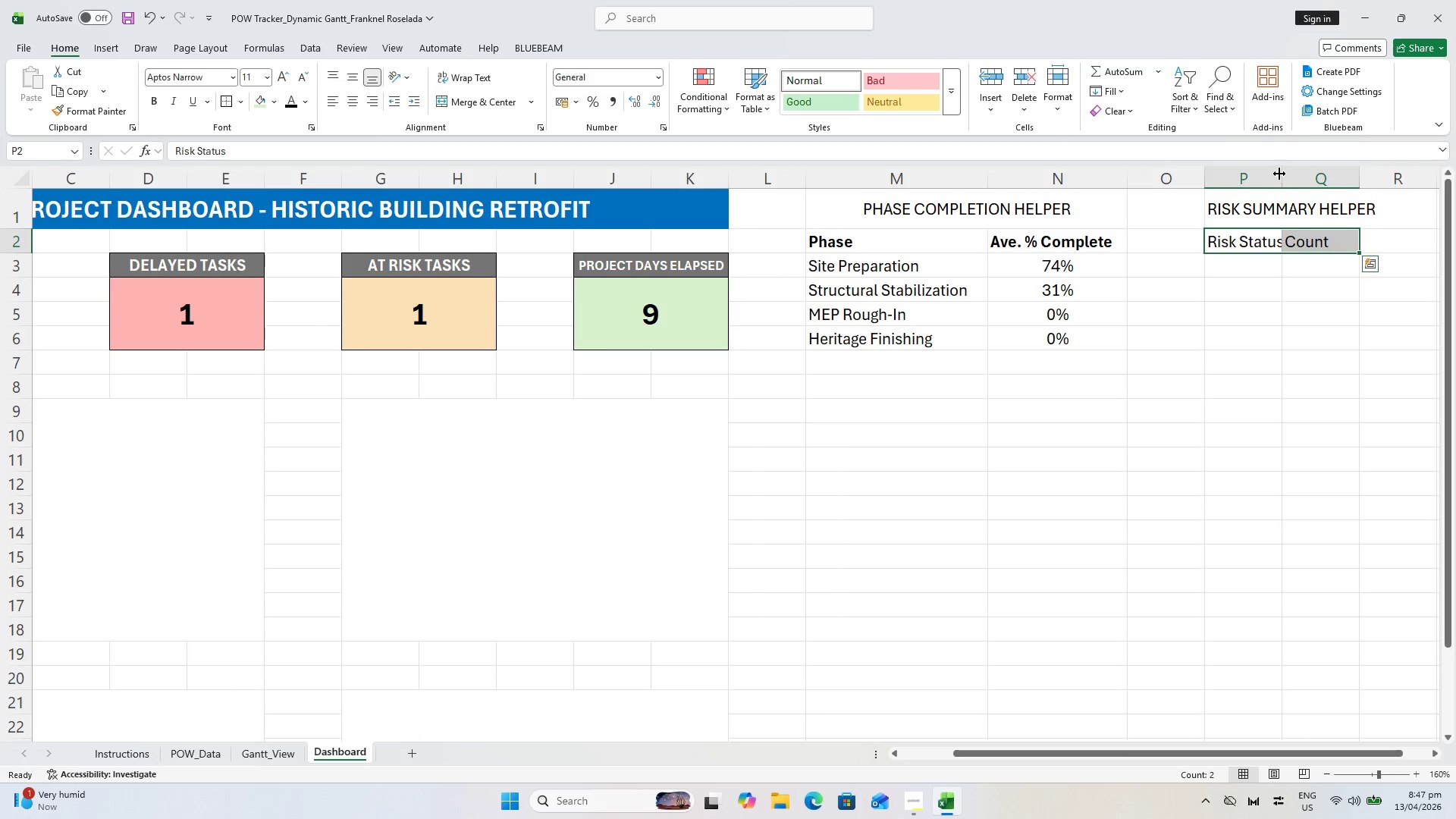 
double_click([1279, 173])
 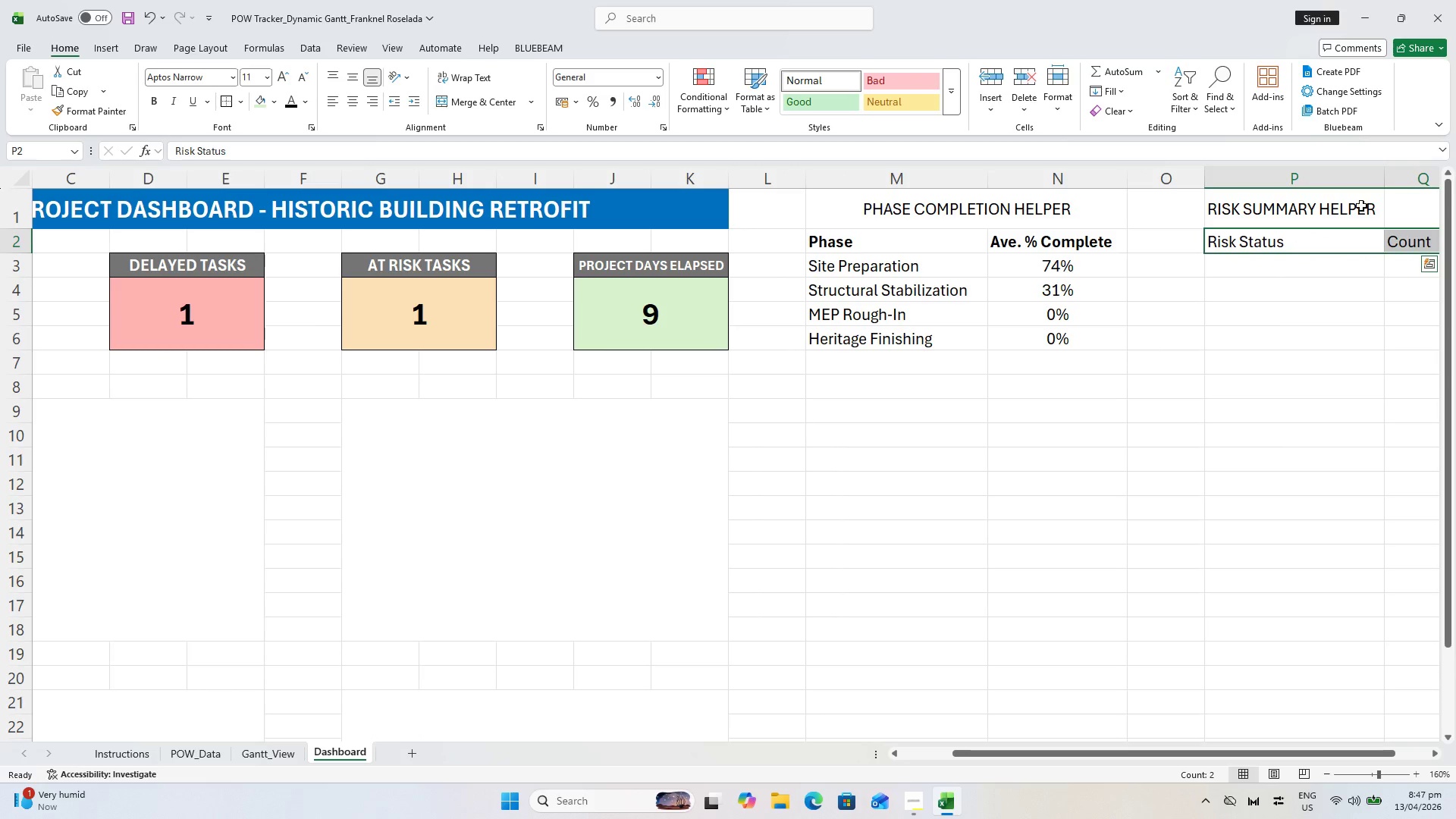 
key(Control+Z)
 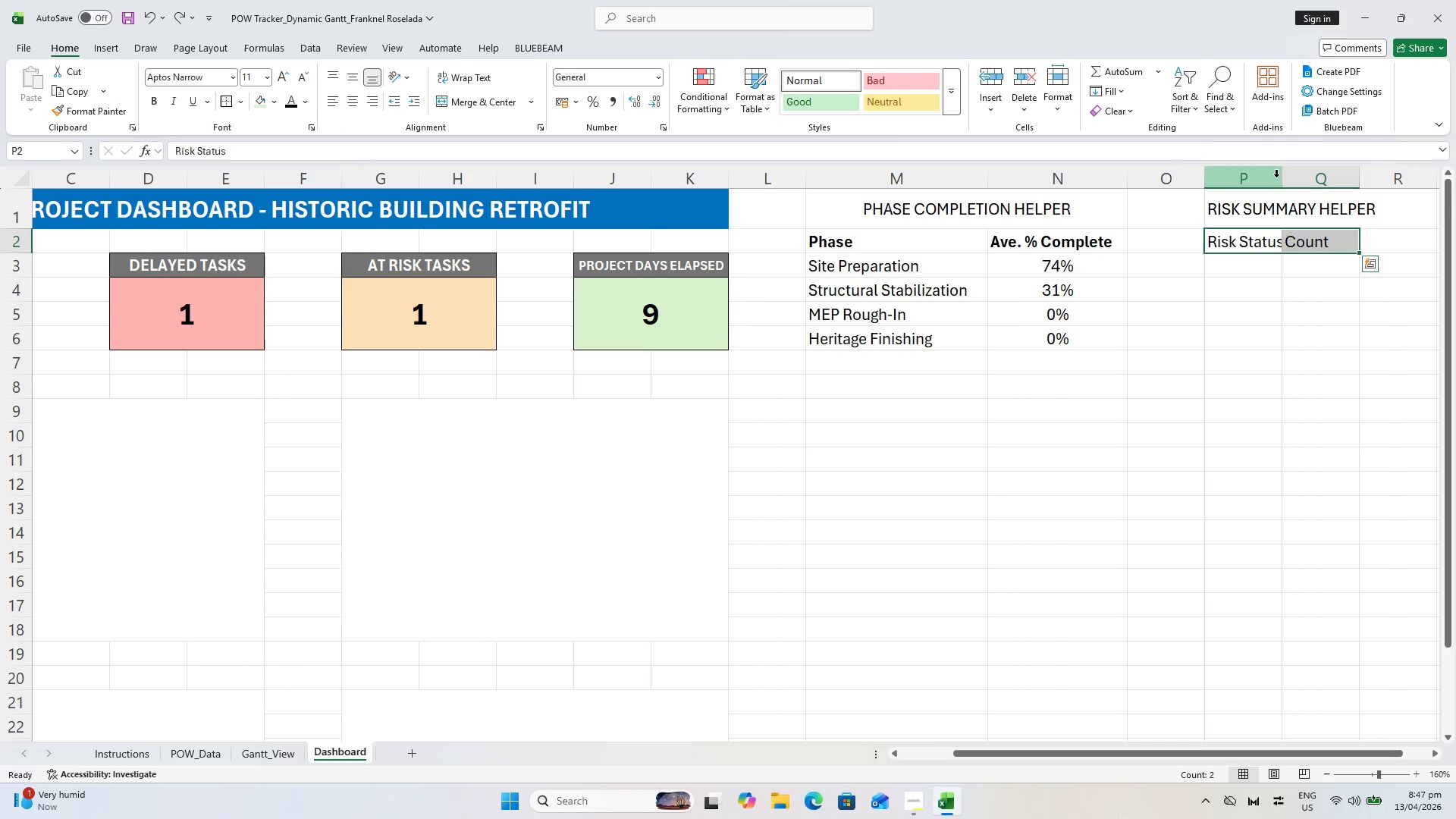 
left_click_drag(start_coordinate=[1281, 175], to_coordinate=[1298, 177])
 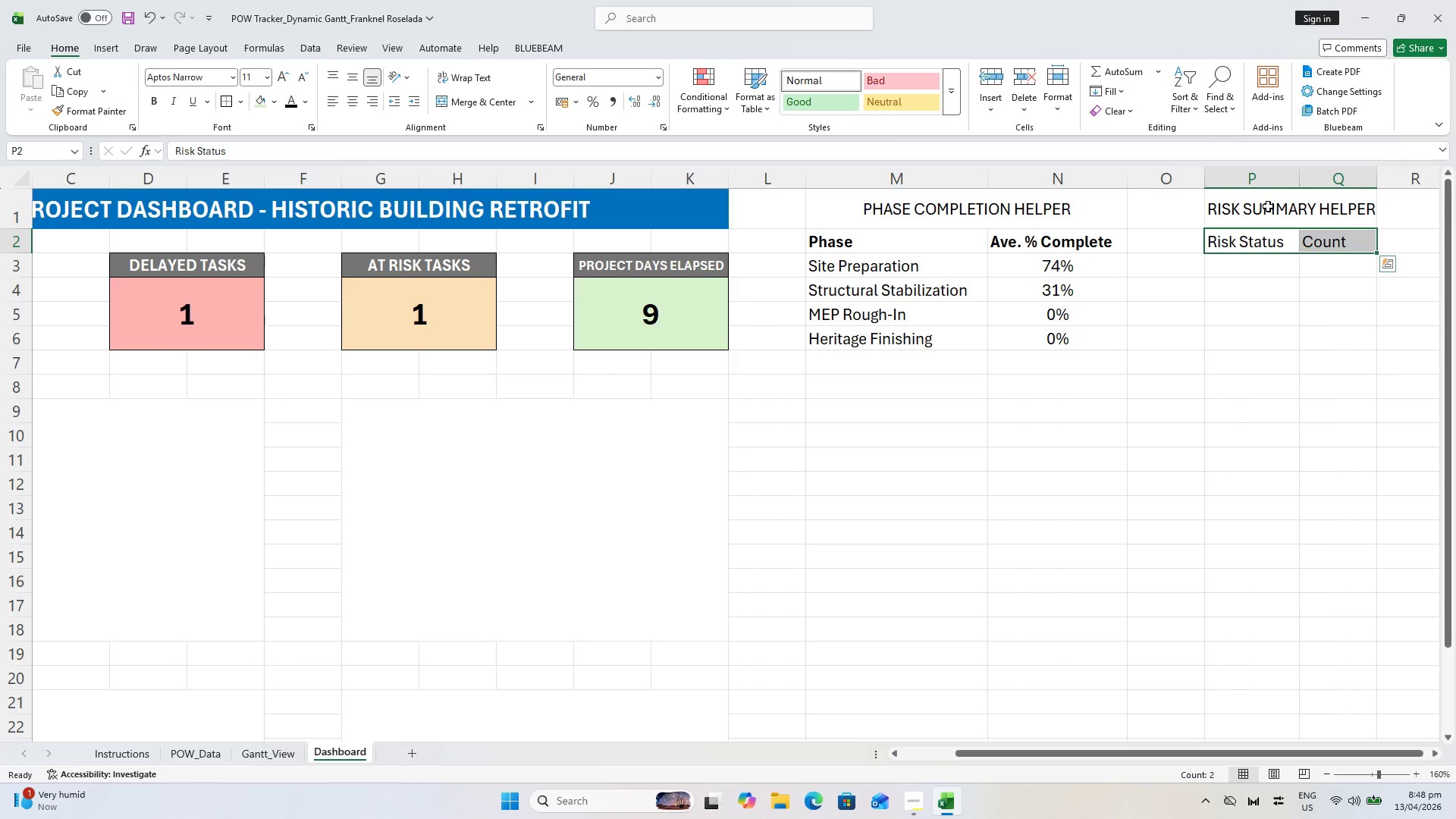 
left_click_drag(start_coordinate=[1268, 206], to_coordinate=[1371, 202])
 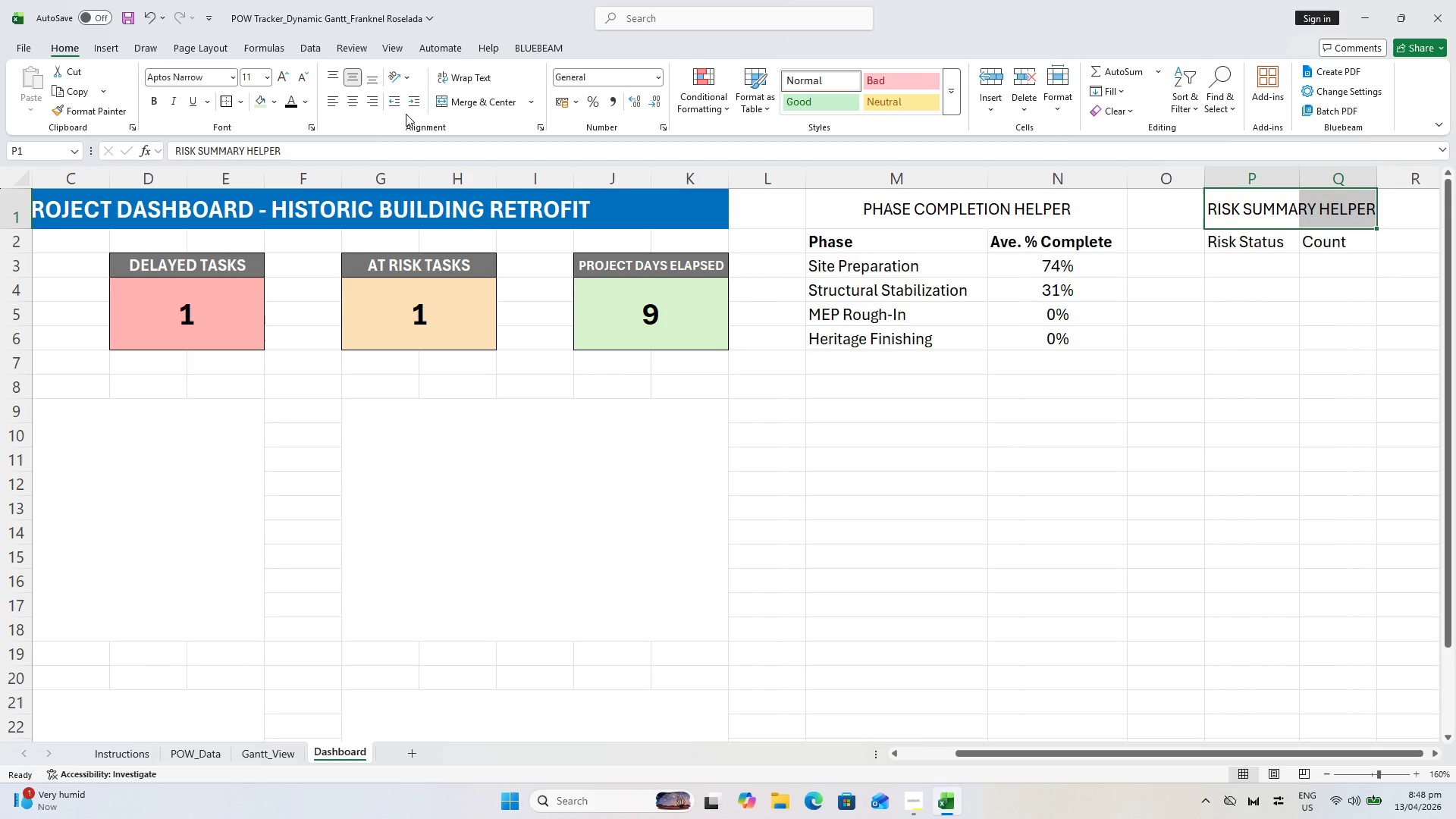 
left_click([480, 106])
 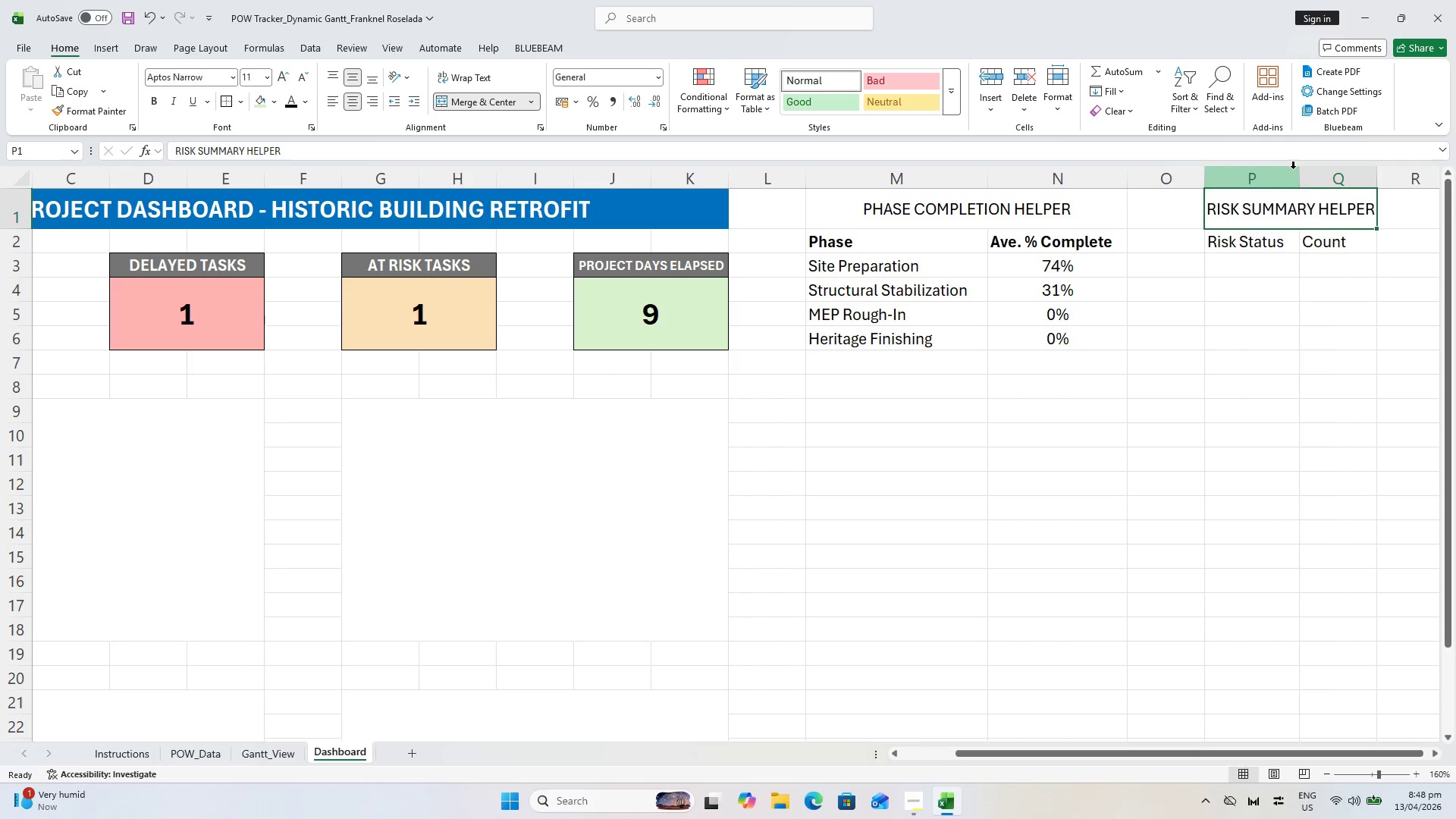 
double_click([1298, 171])
 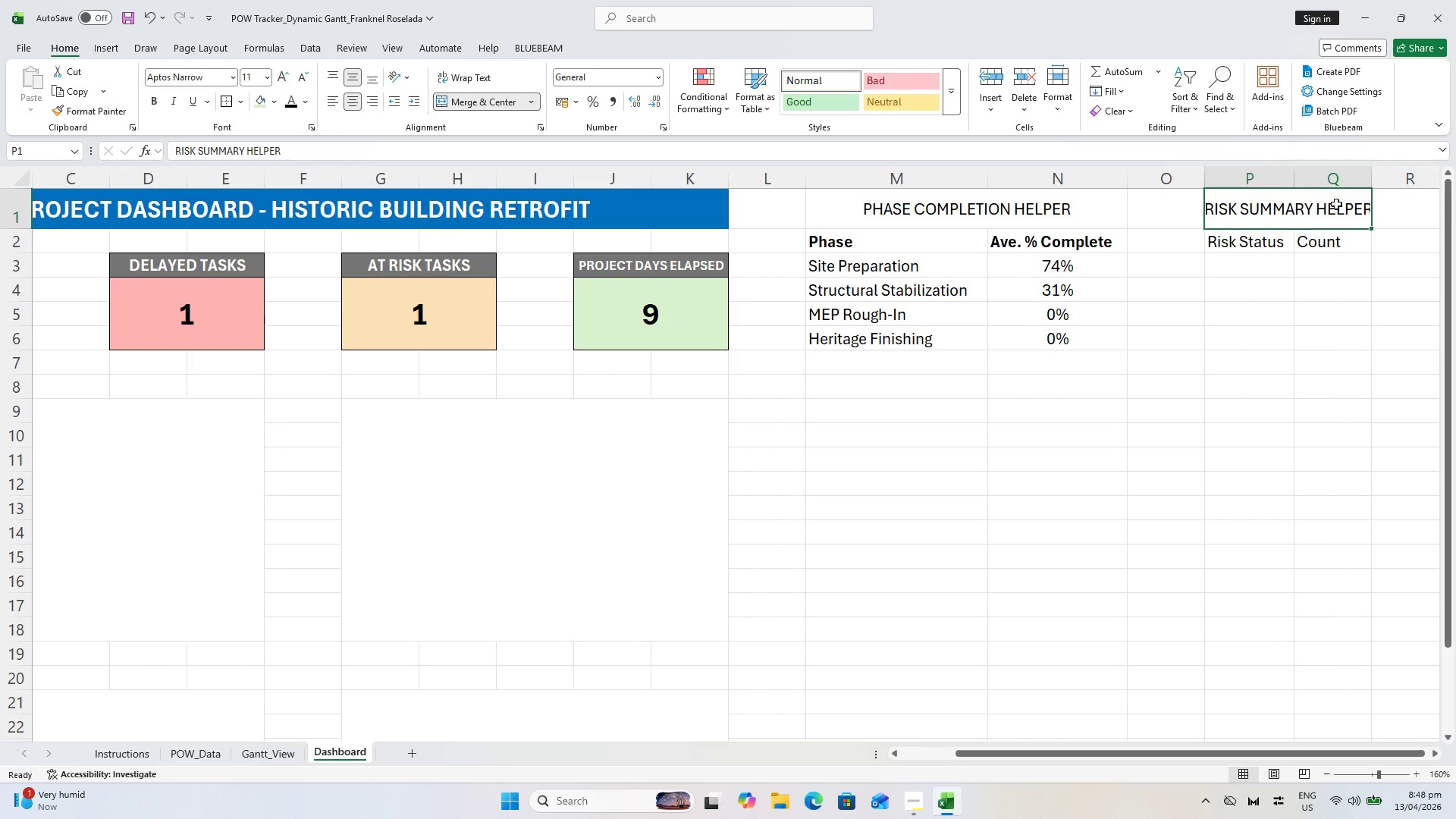 
left_click([1250, 252])
 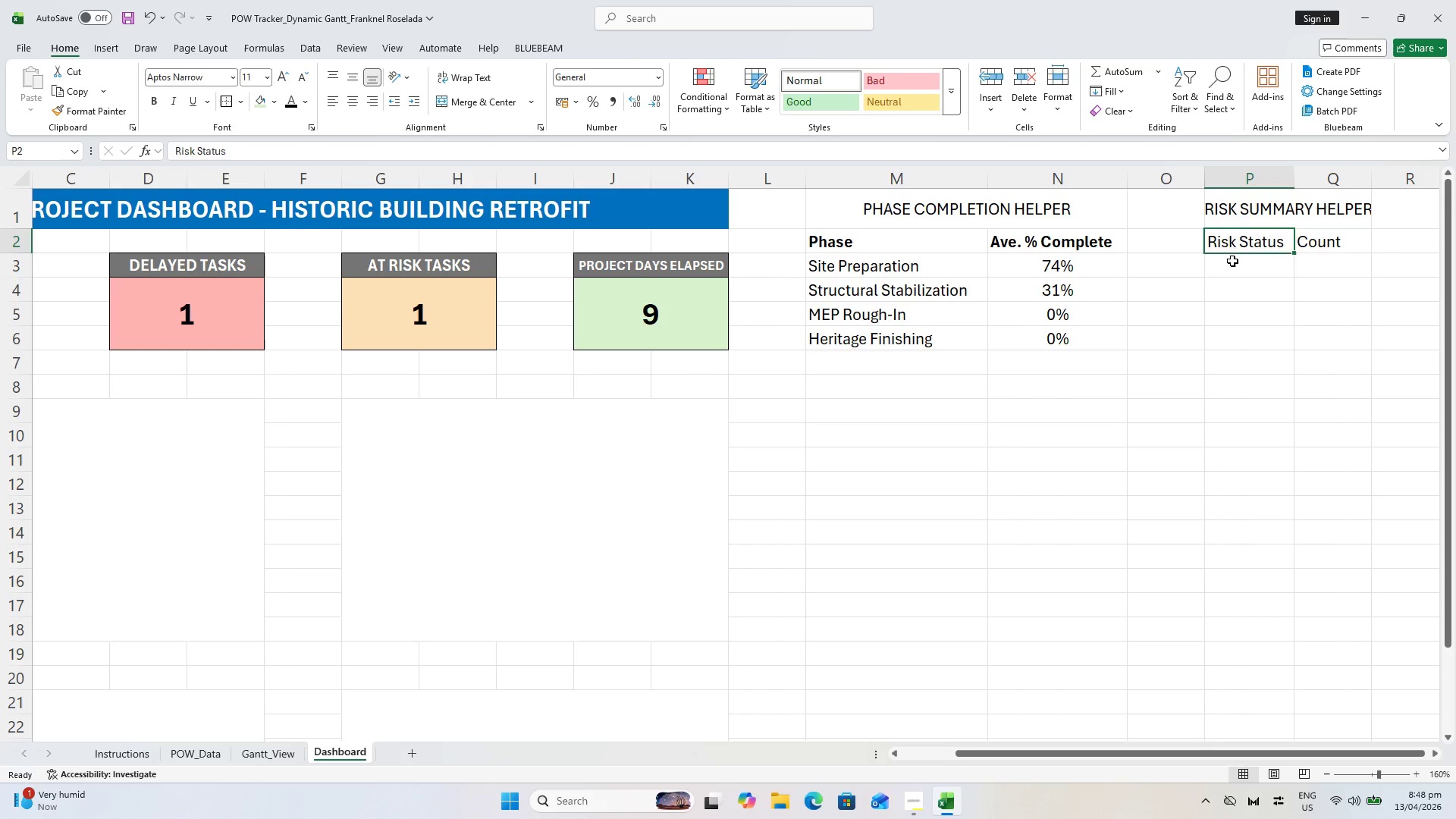 
left_click([1232, 261])
 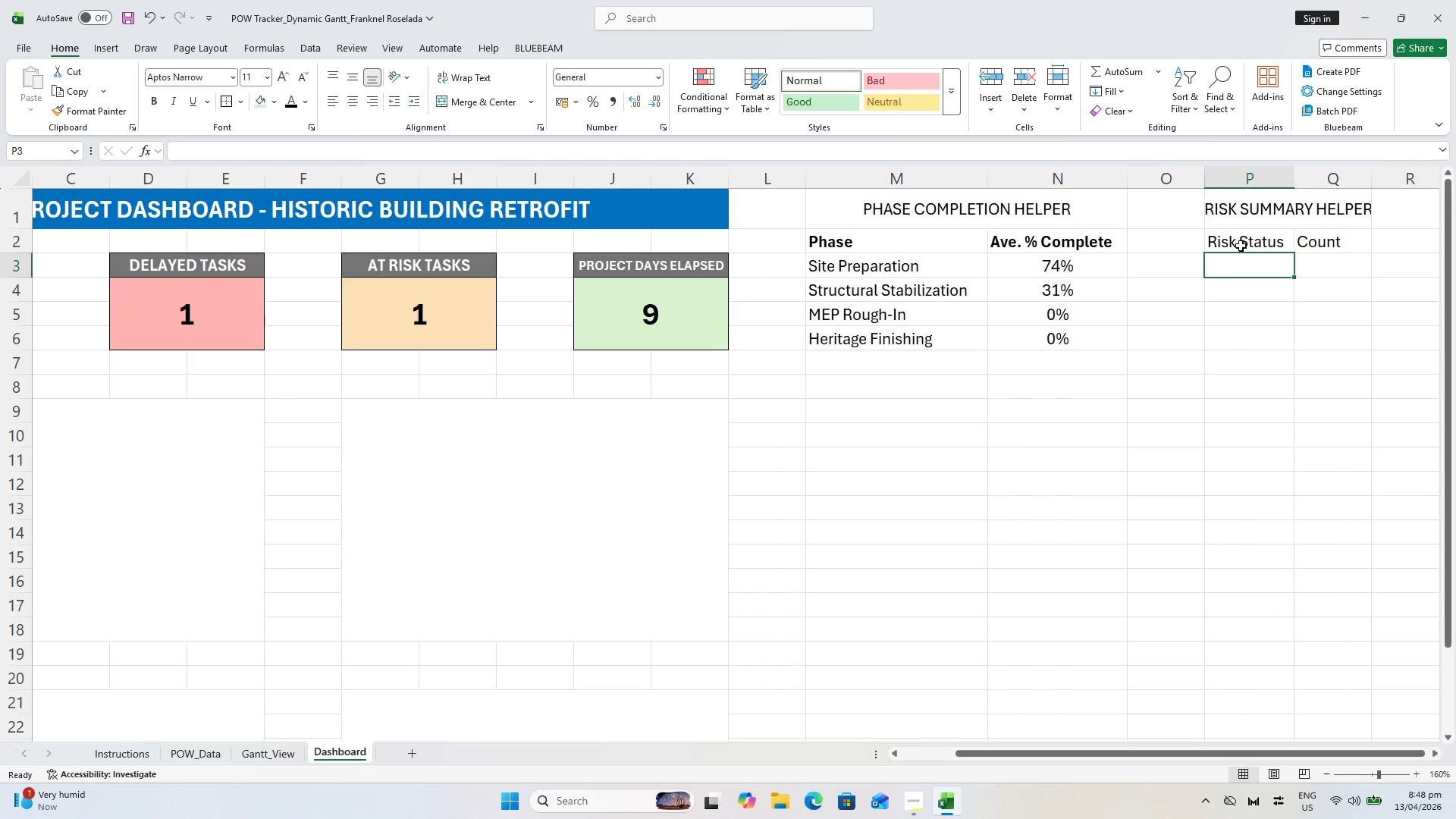 
left_click_drag(start_coordinate=[1241, 246], to_coordinate=[1308, 242])
 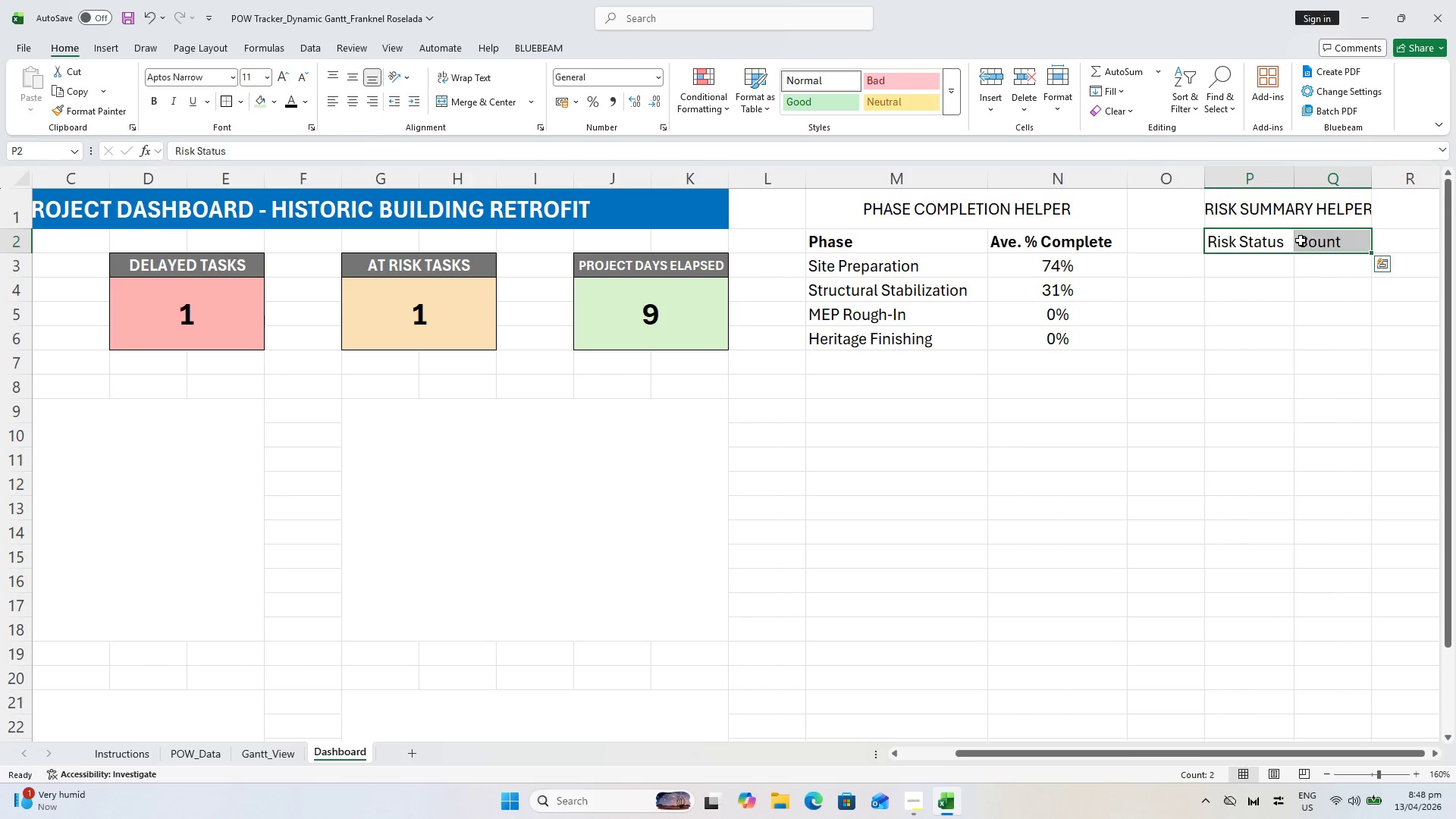 
key(Control+B)
 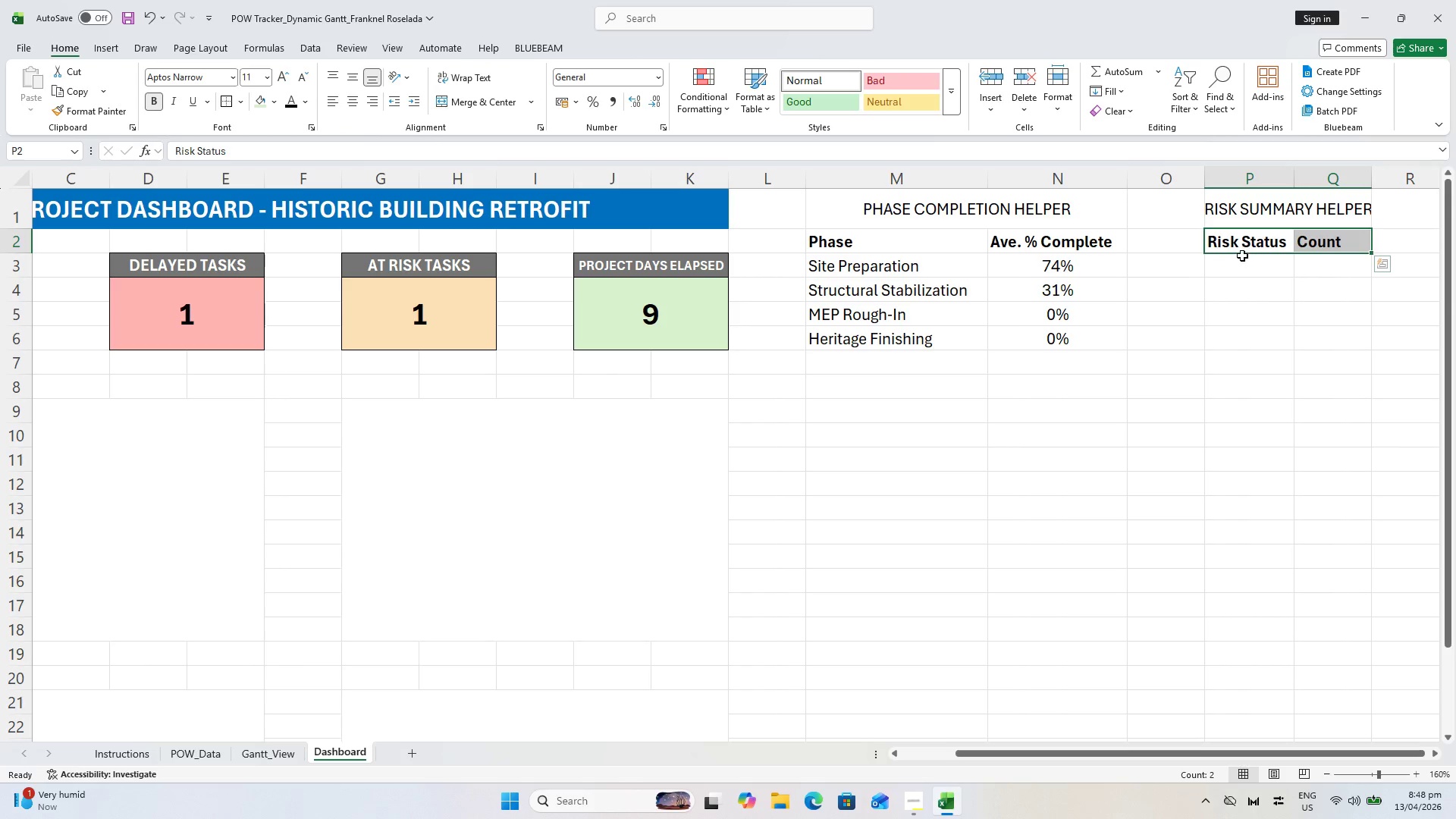 
double_click([1242, 256])
 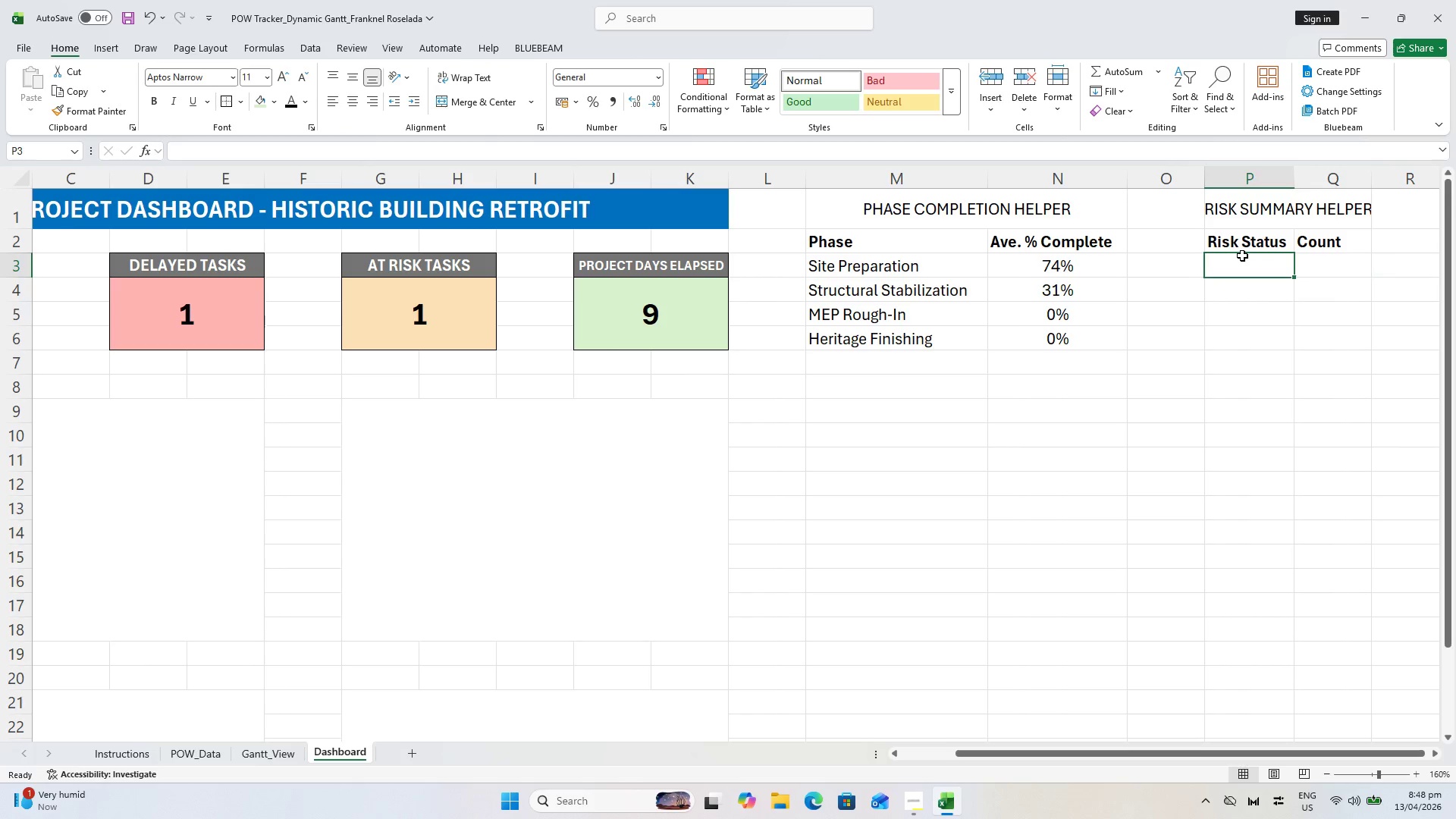 
key(Control+S)
 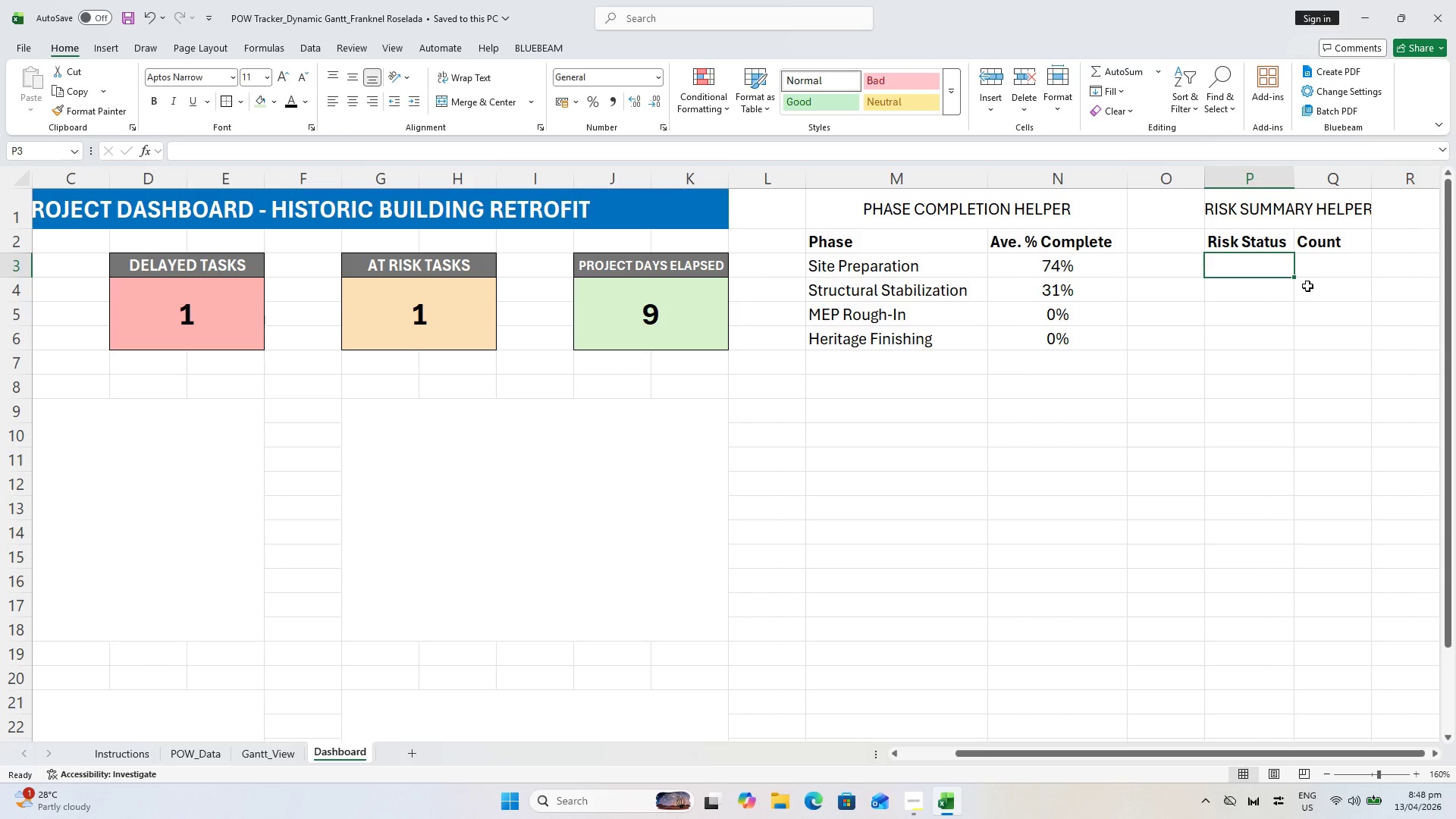 
wait(23.41)
 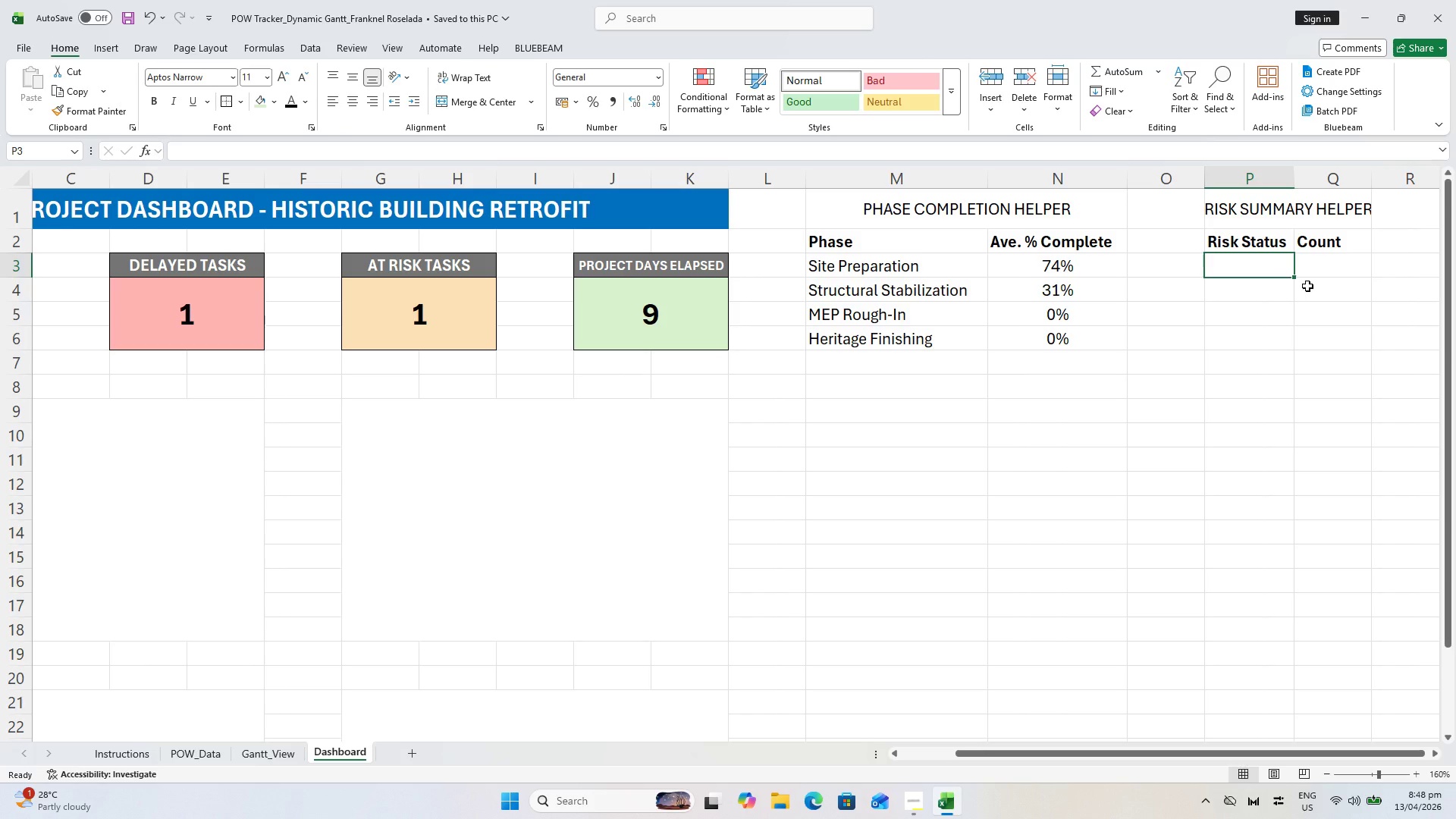 
left_click_drag(start_coordinate=[1242, 246], to_coordinate=[1311, 238])
 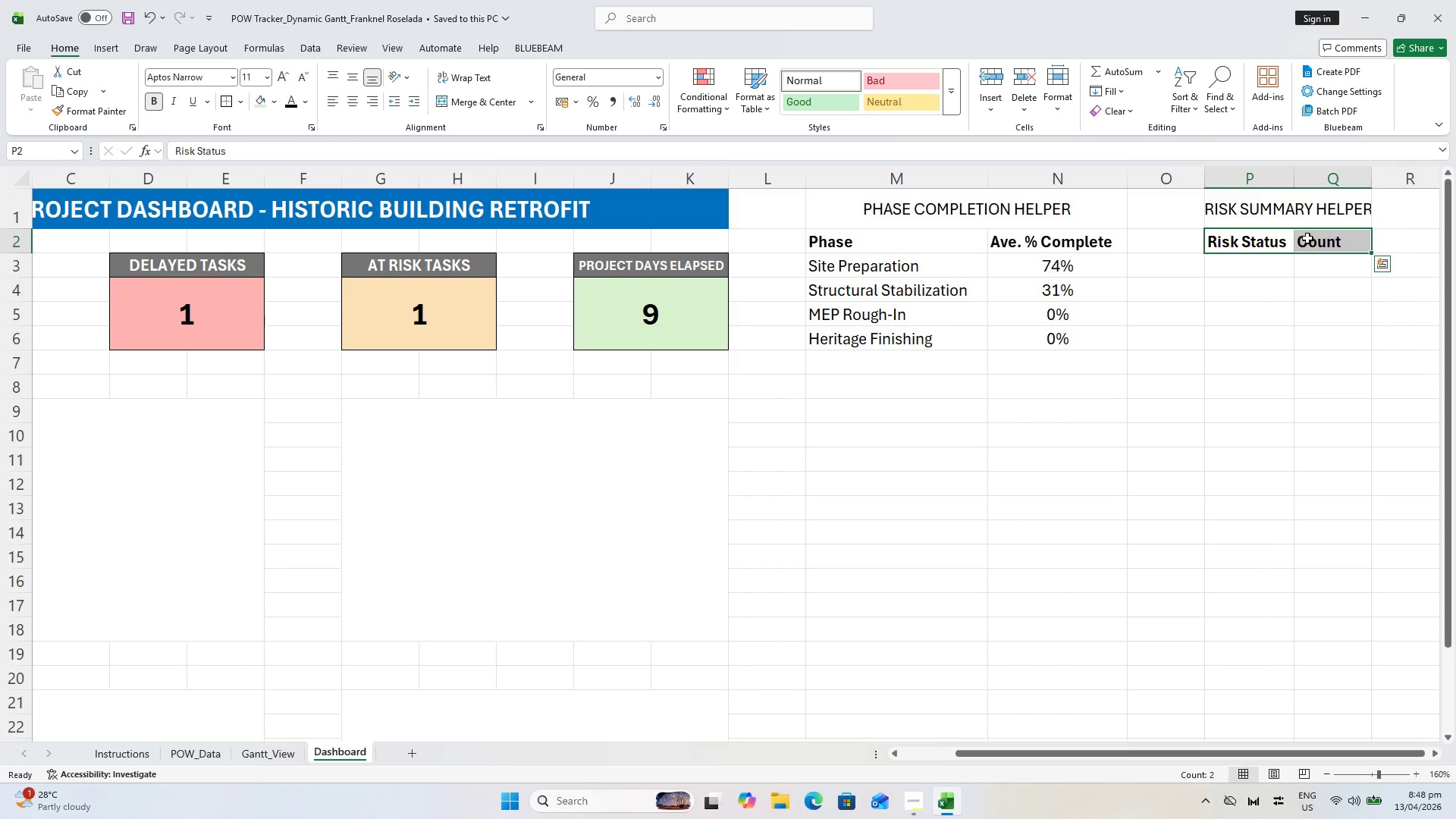 
key(Shift+ShiftLeft)
 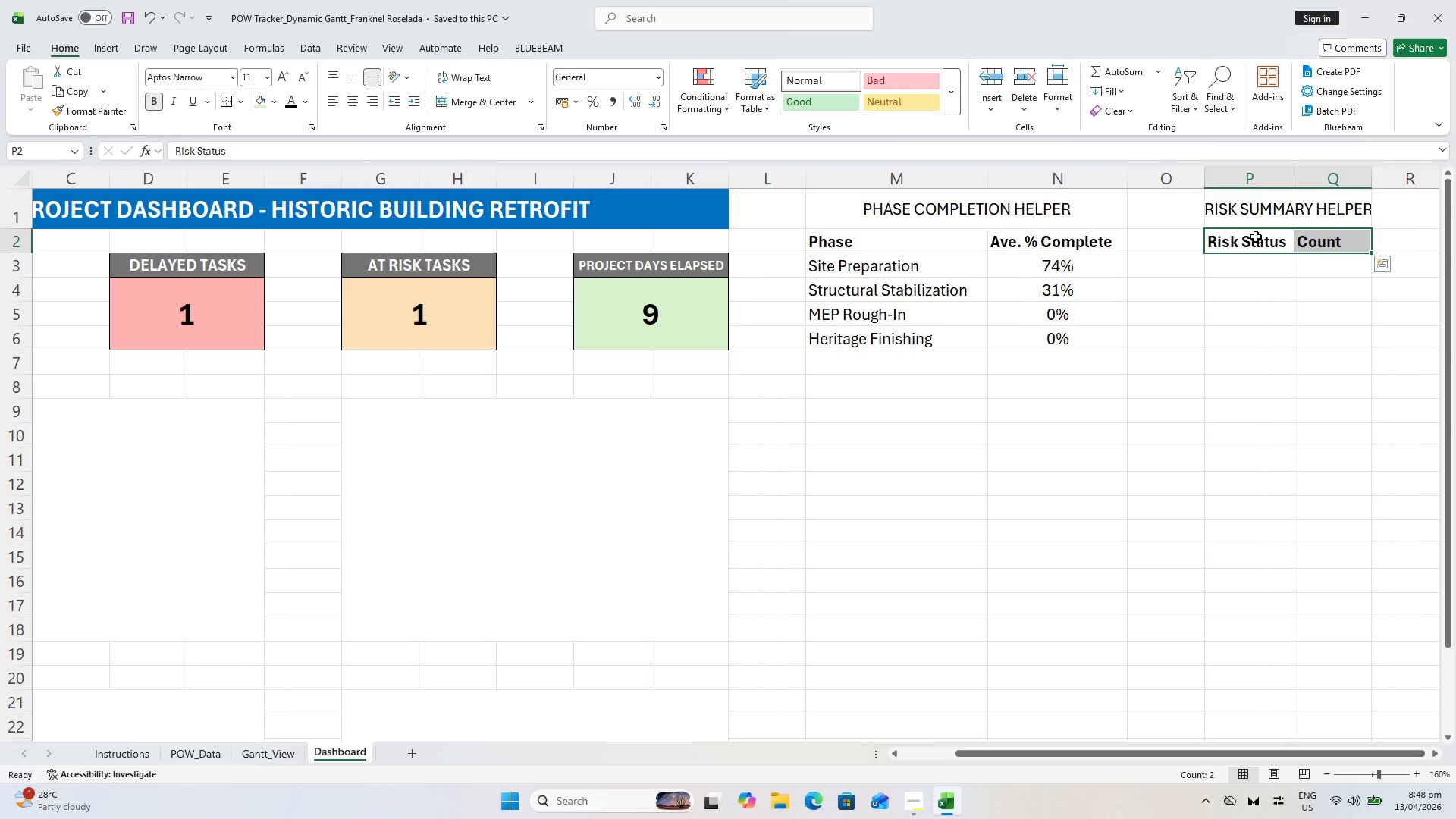 
key(Control+E)
 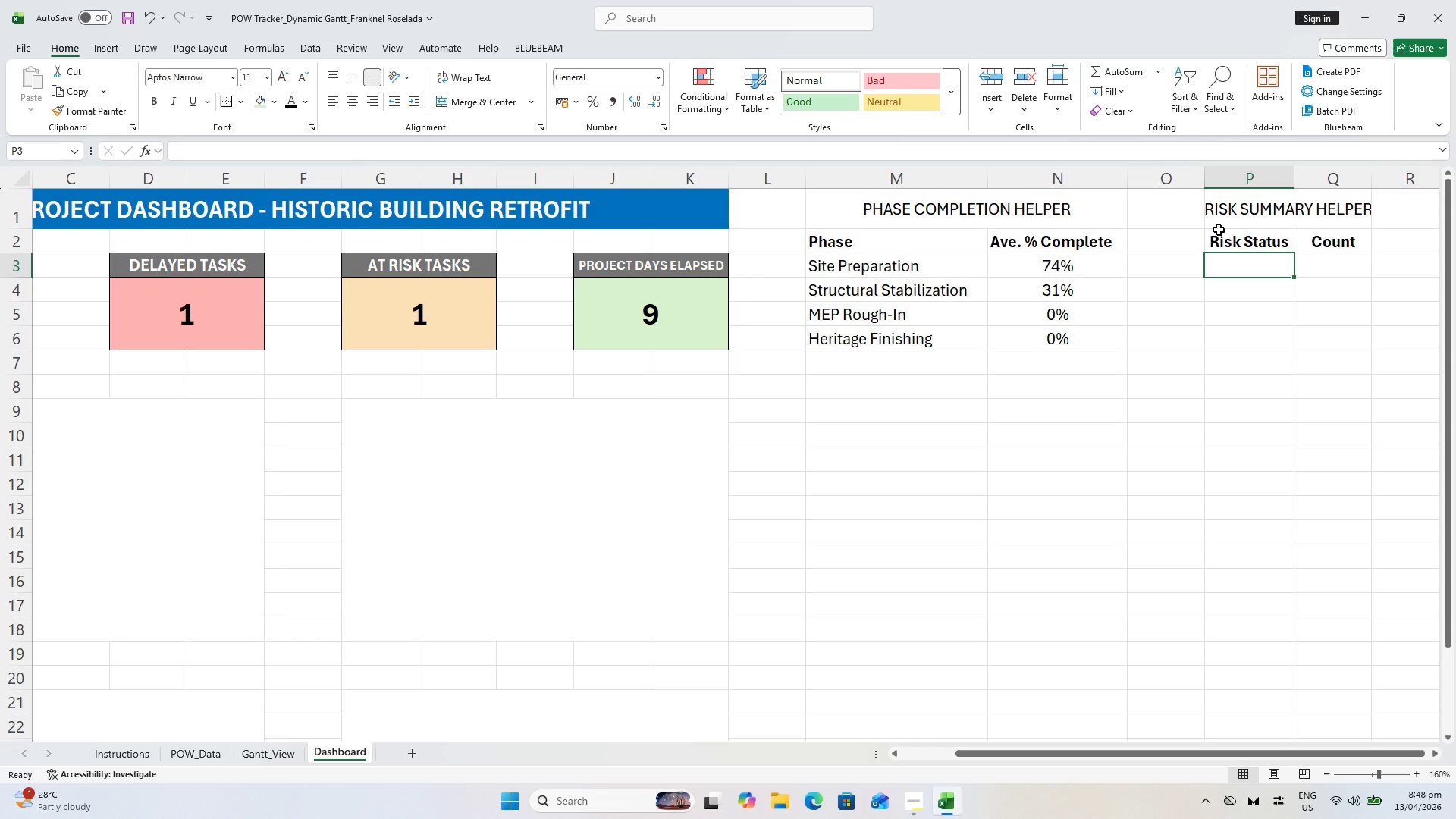 
wait(22.61)
 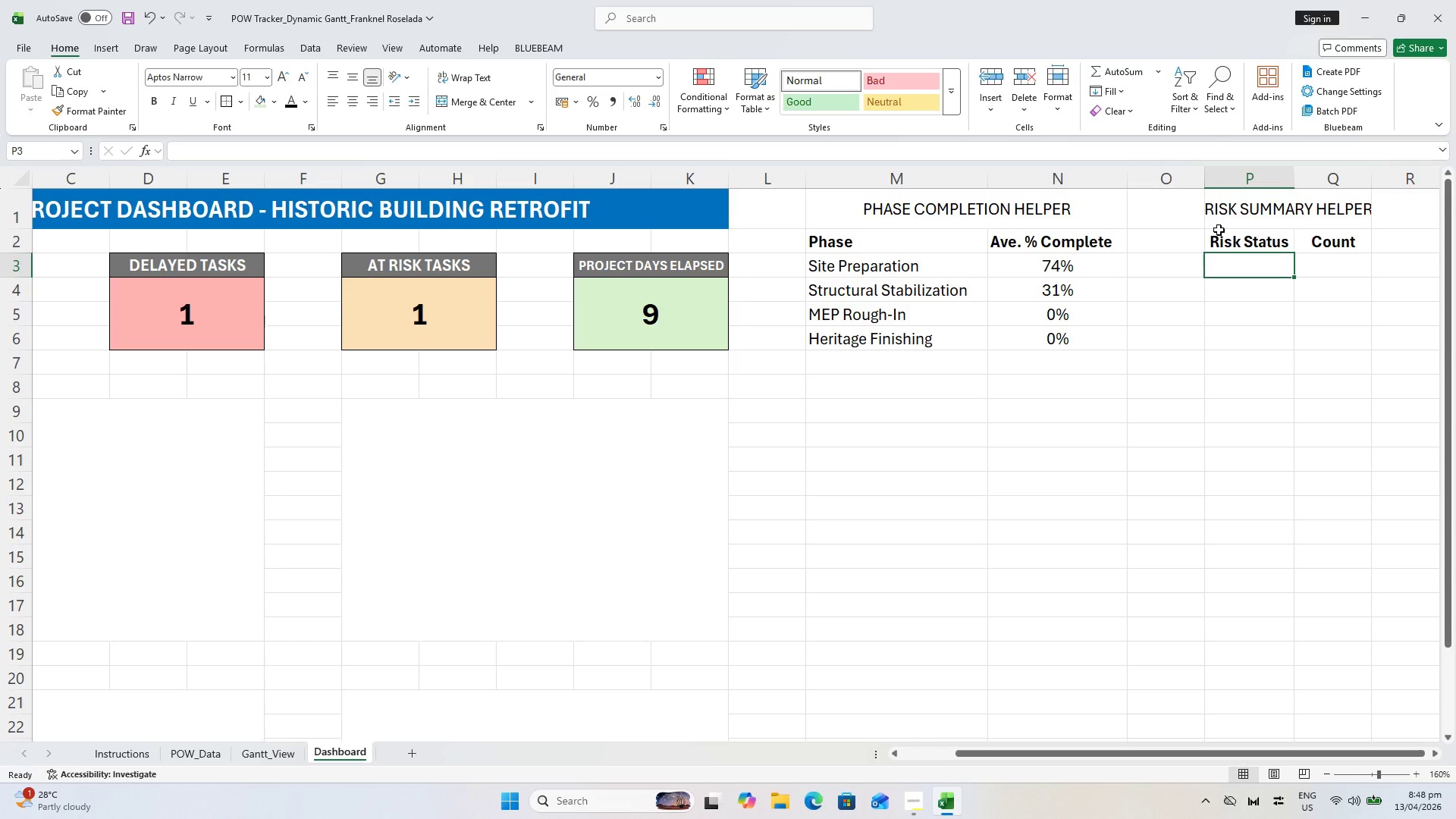 
type(FelayedDelayed)
 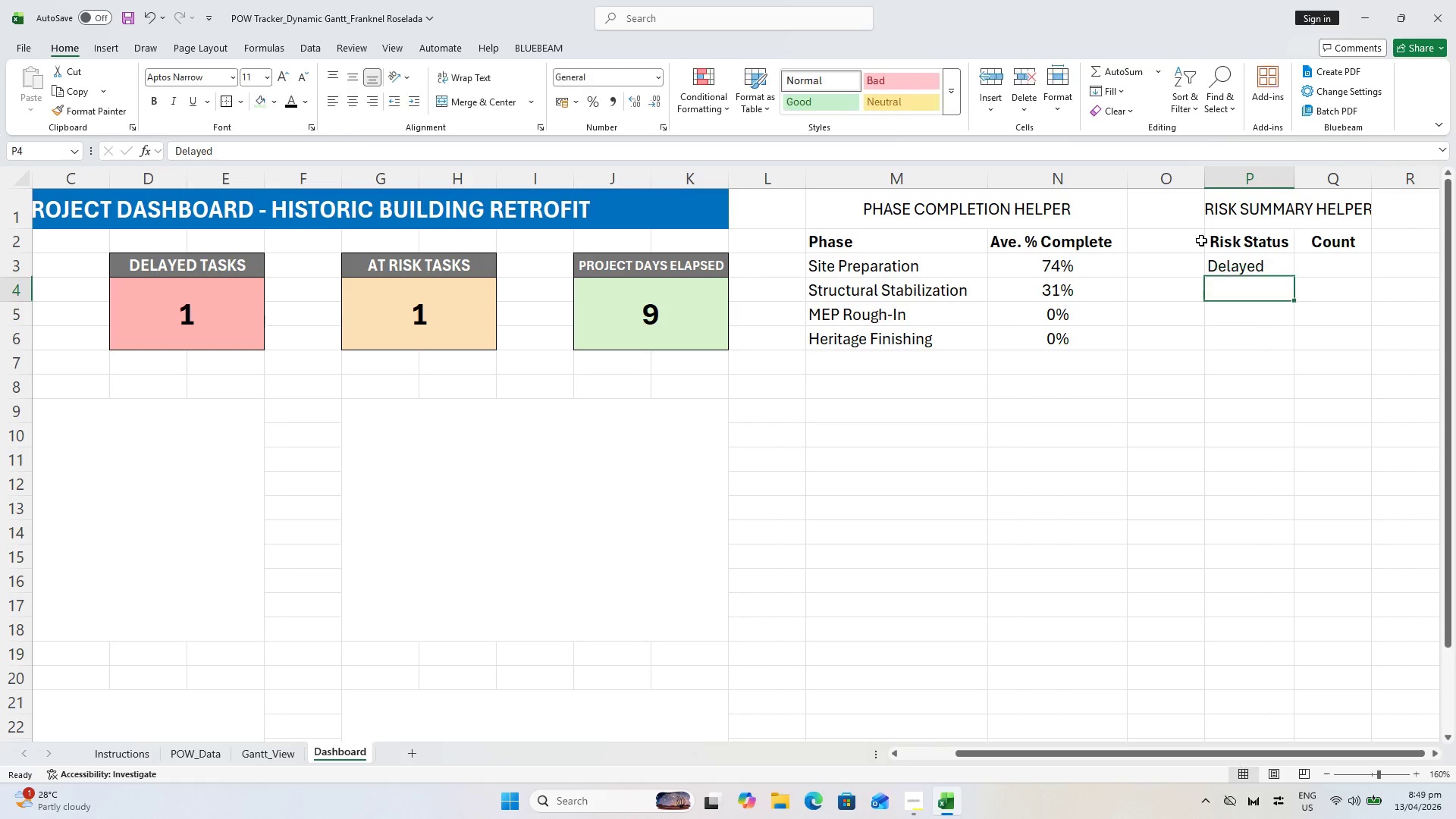 
hold_key(key=Backspace, duration=0.88)
 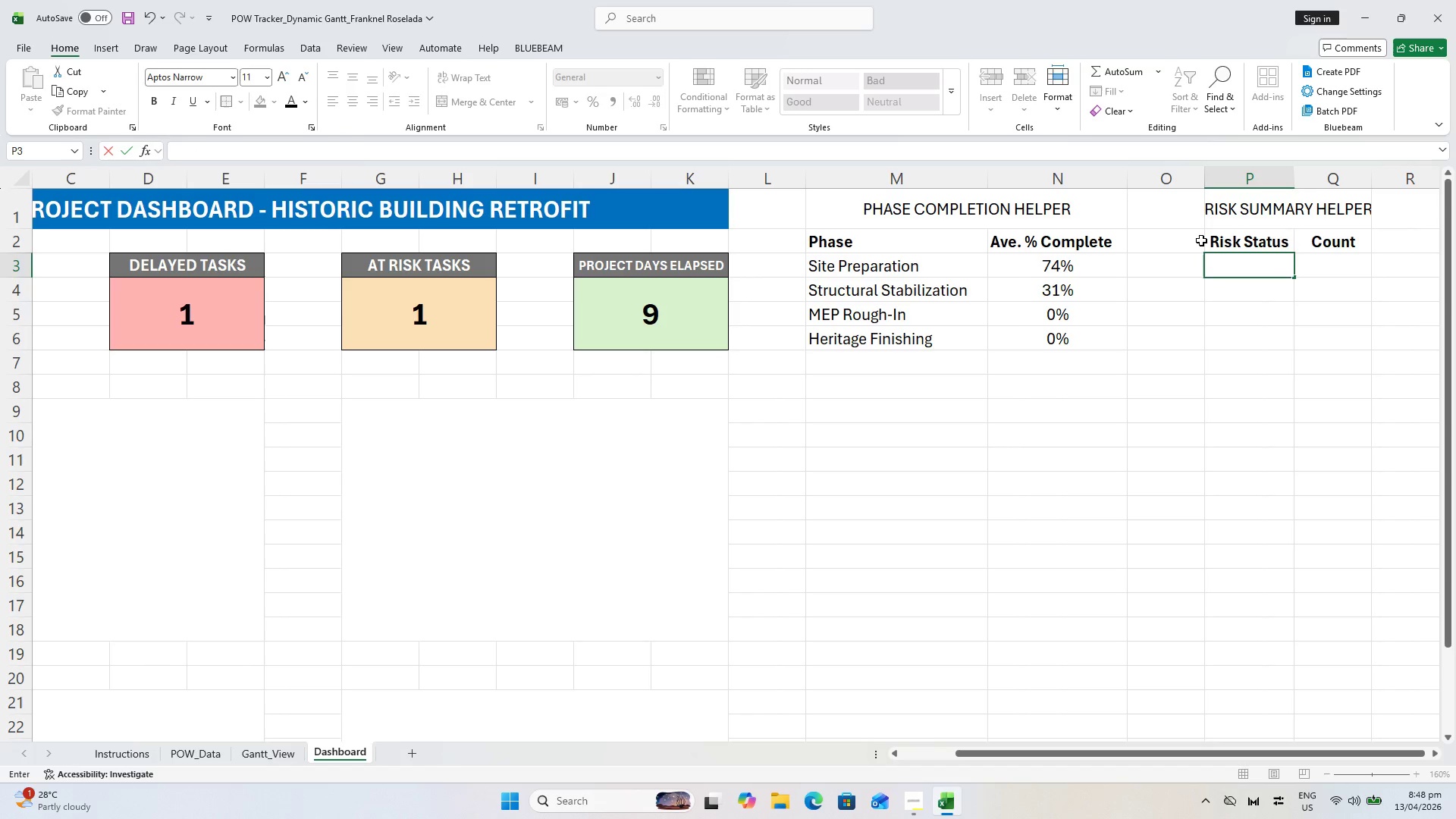 
key(Enter)
 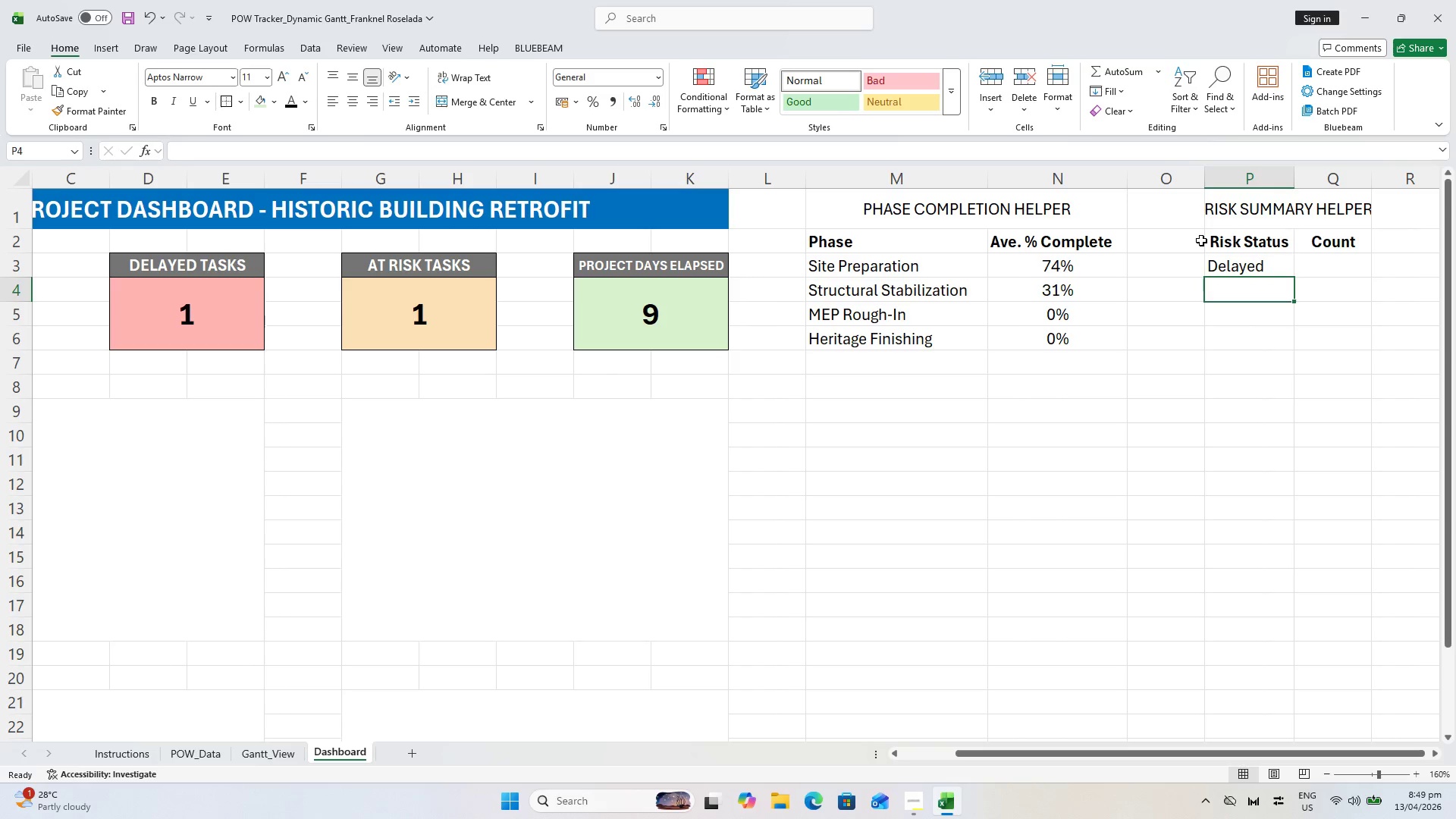 
type(P)
key(Backspace)
type(AS)
key(Backspace)
type(t Risk)
 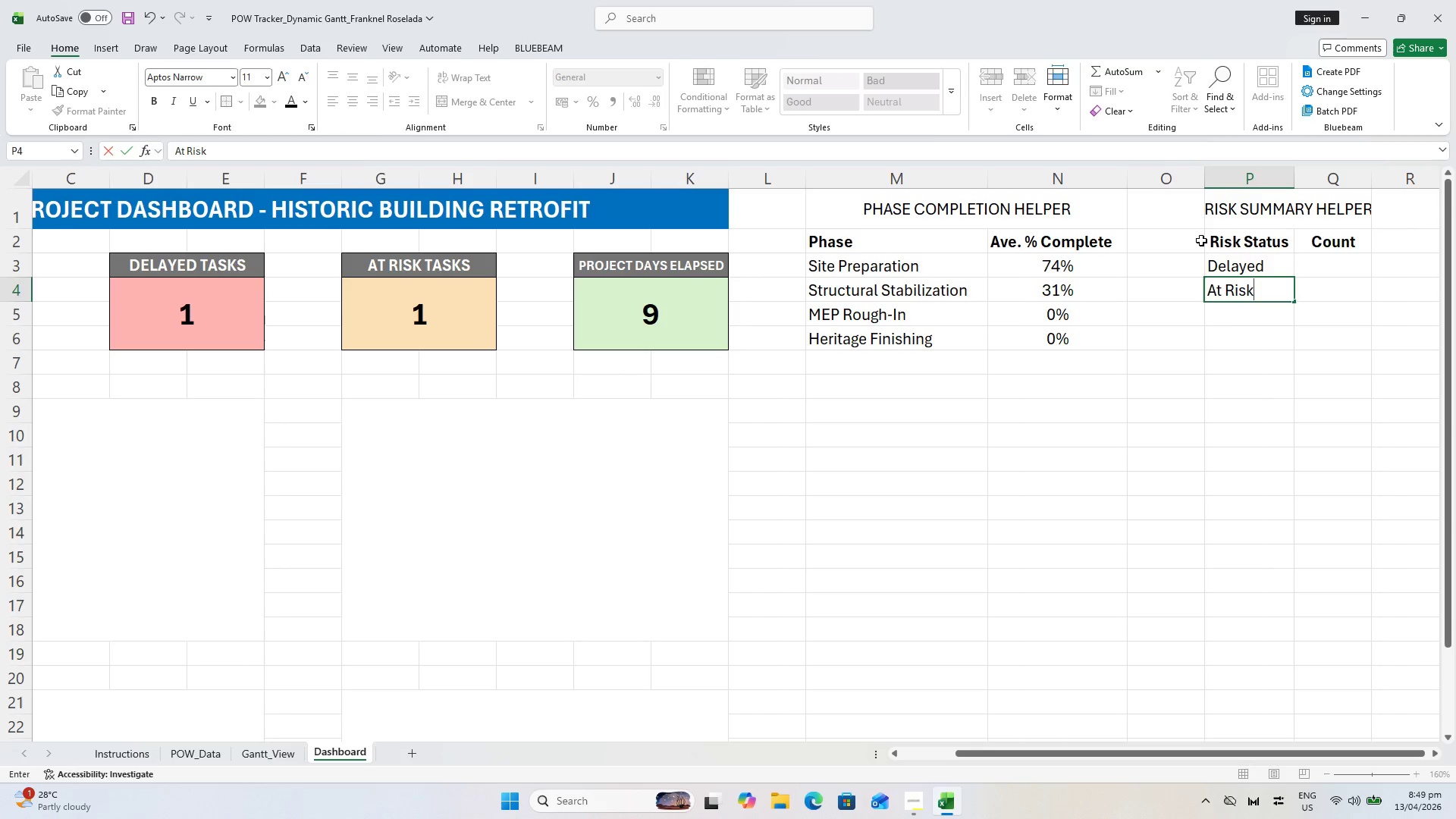 
key(Enter)
 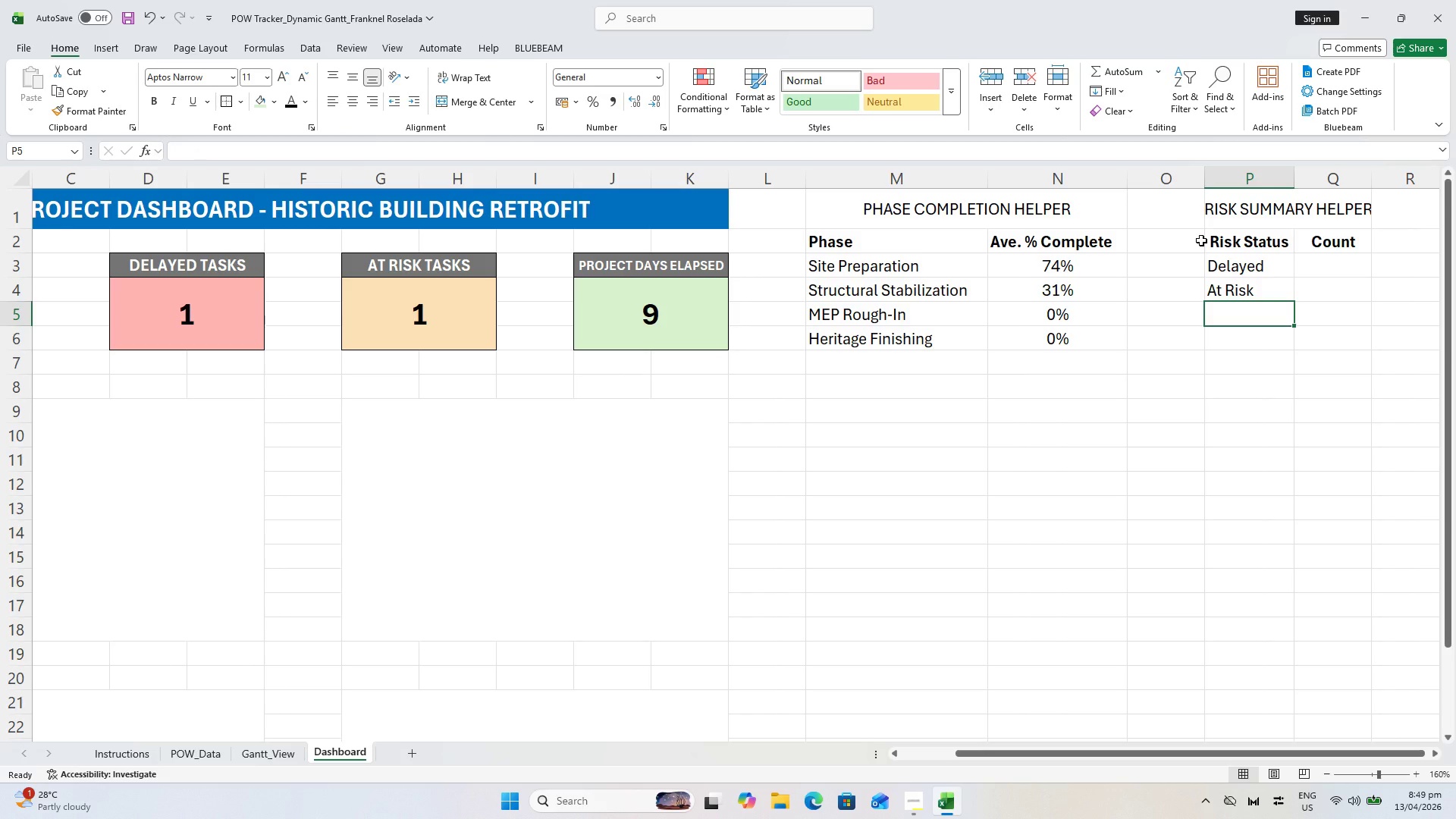 
type(On Track)
 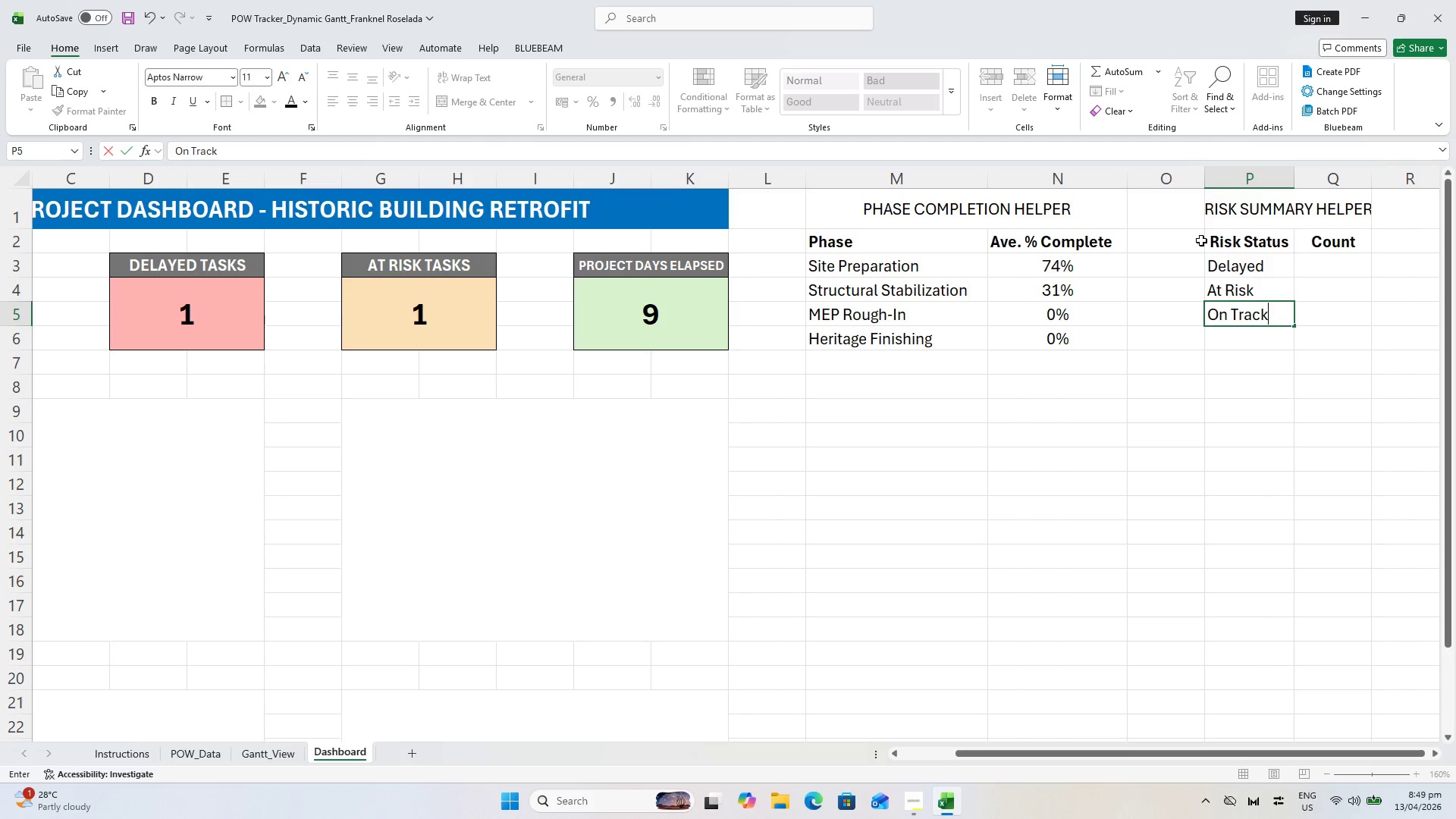 
key(Enter)
 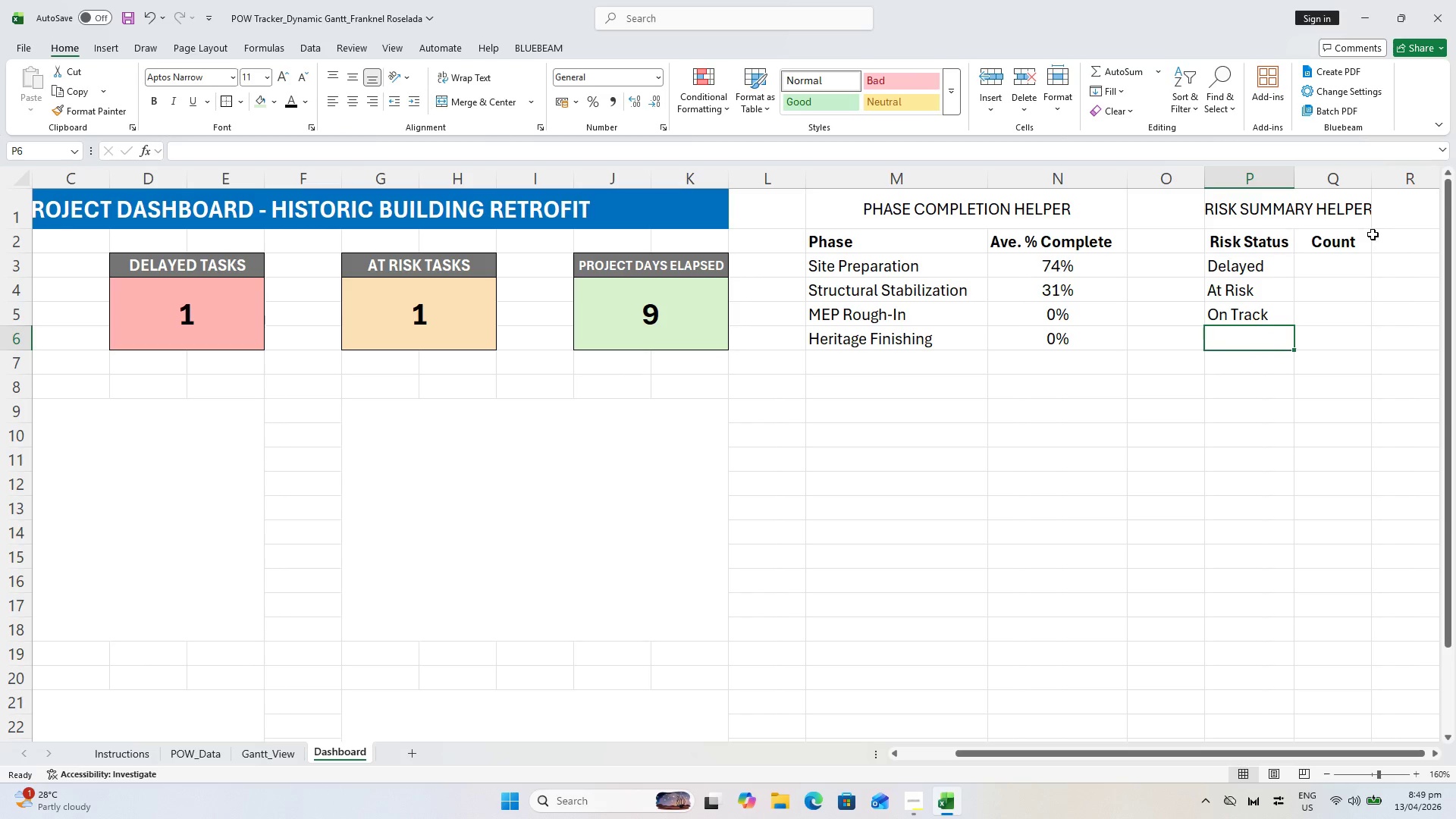 
left_click([1332, 274])
 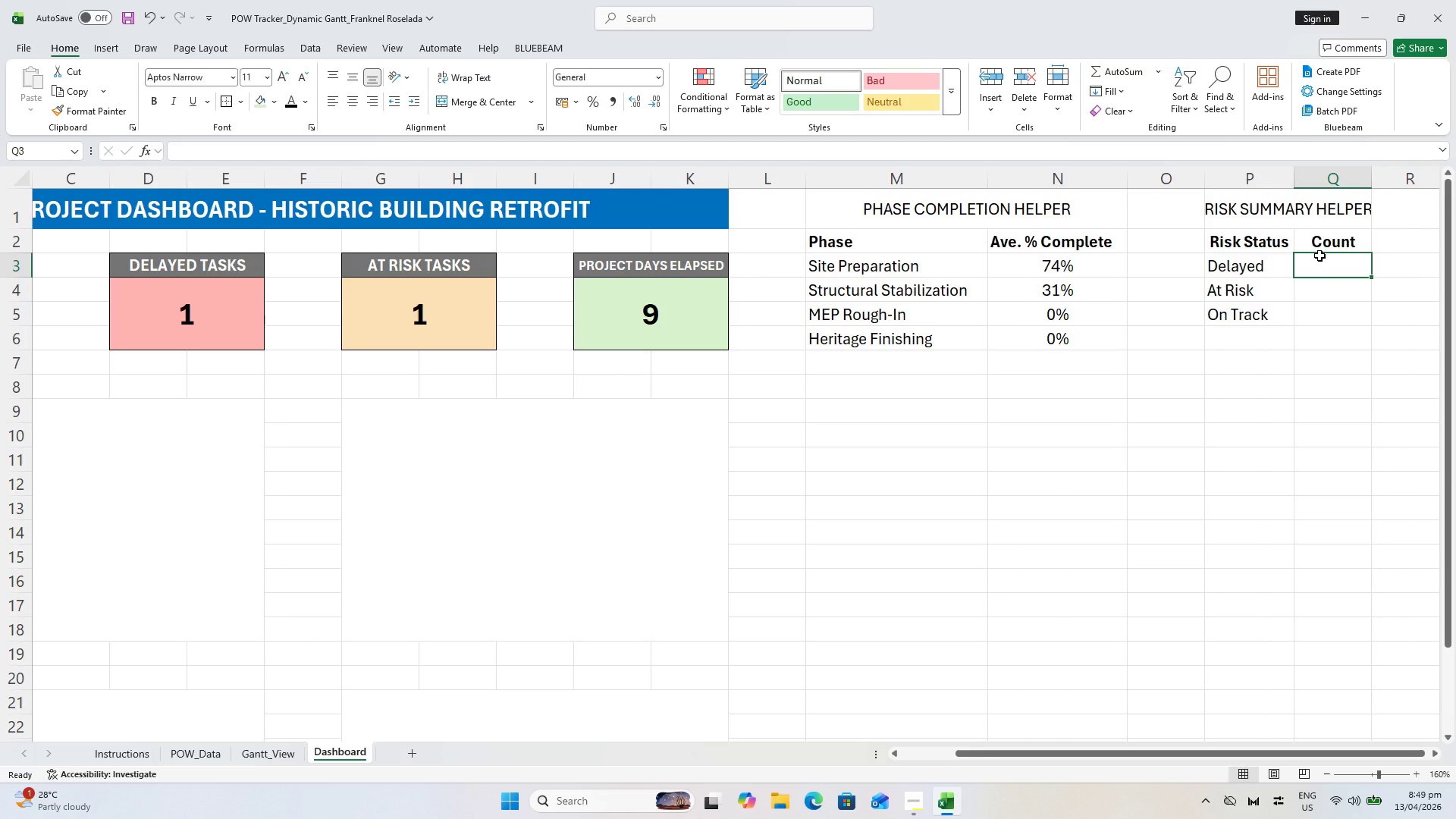 
type(=c)
key(Backspace)
type(COUNTIF()
 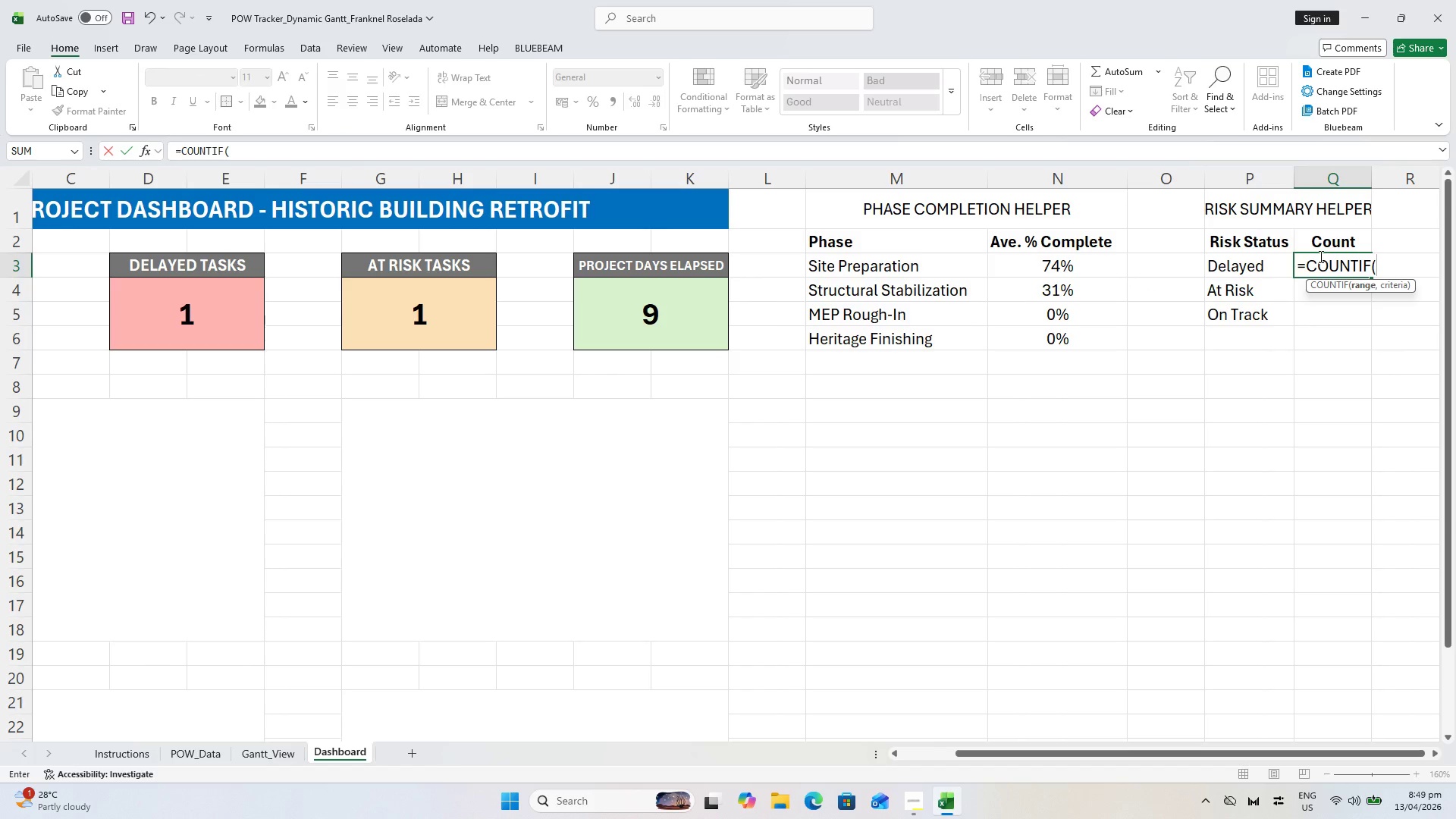 
left_click([197, 745])
 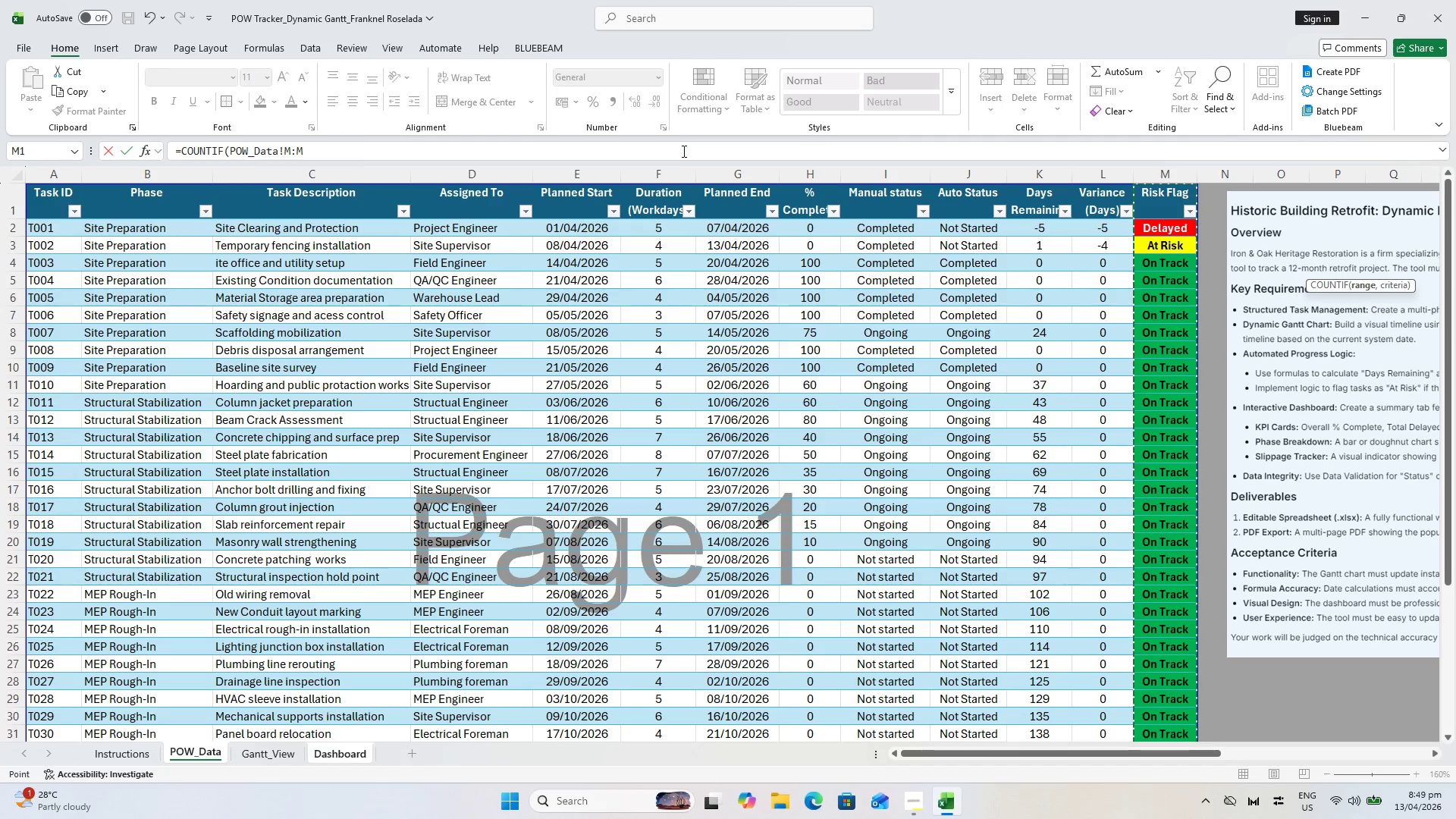 
wait(5.84)
 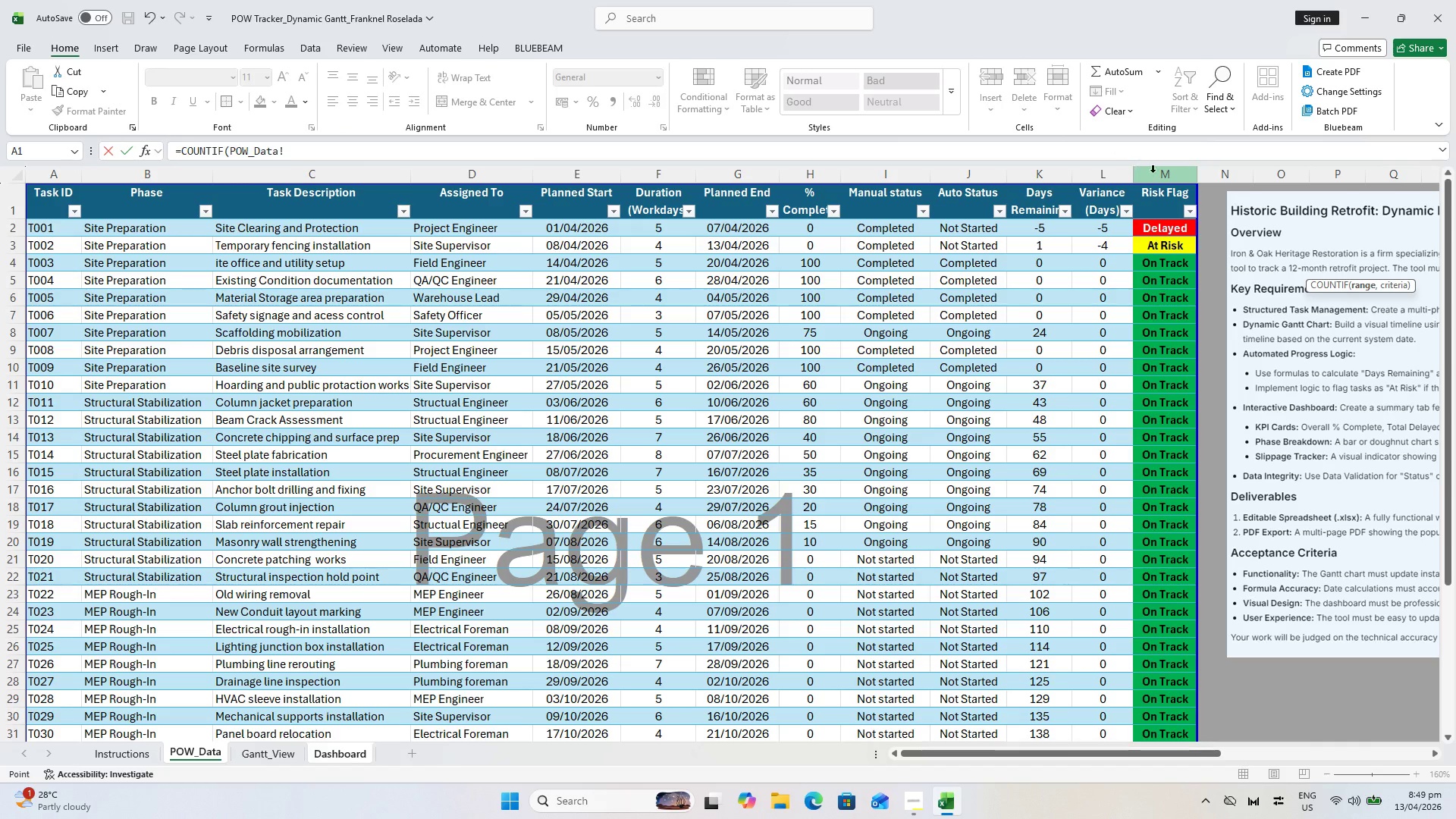 
type(,P3))
 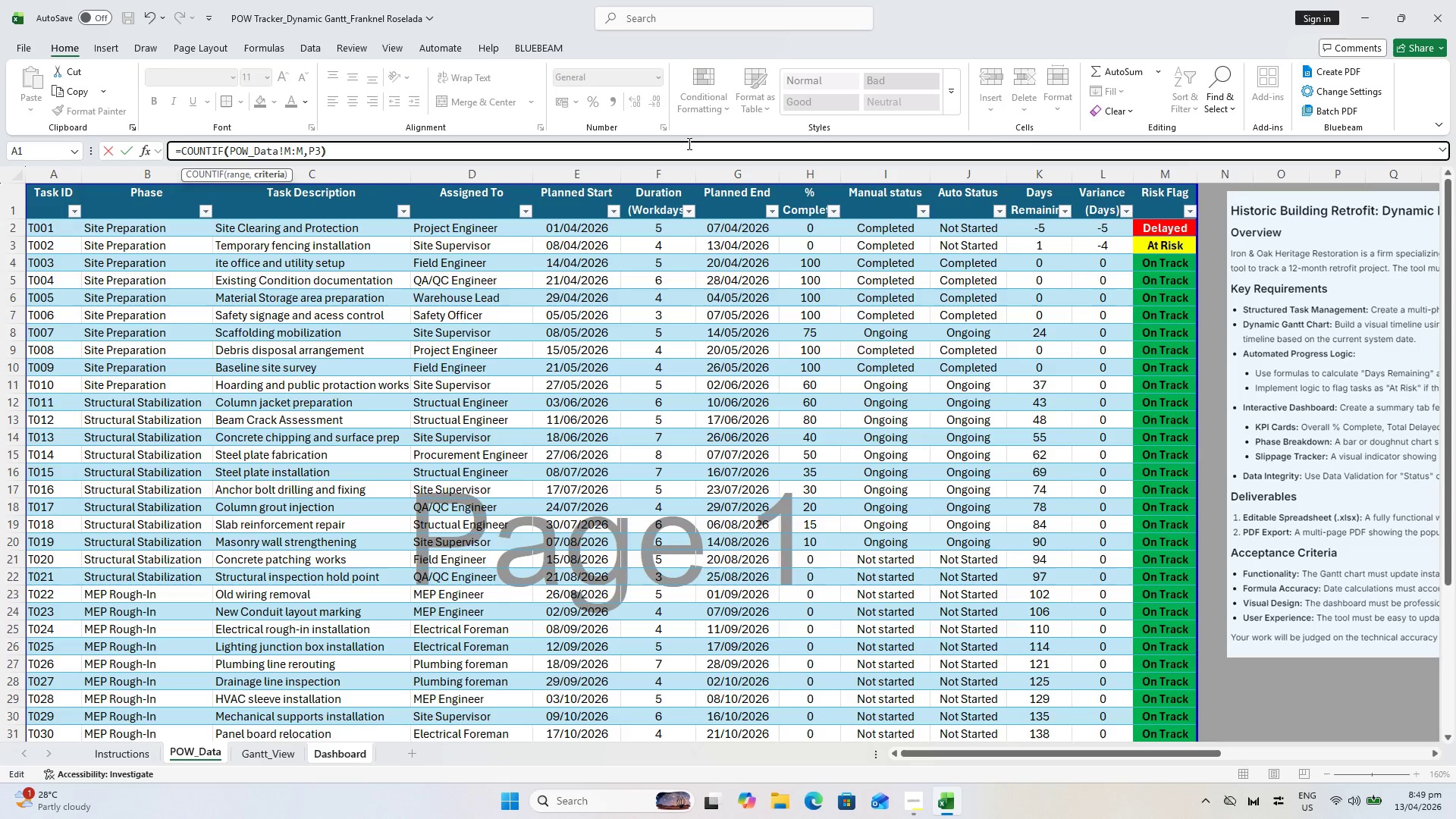 
key(Enter)
 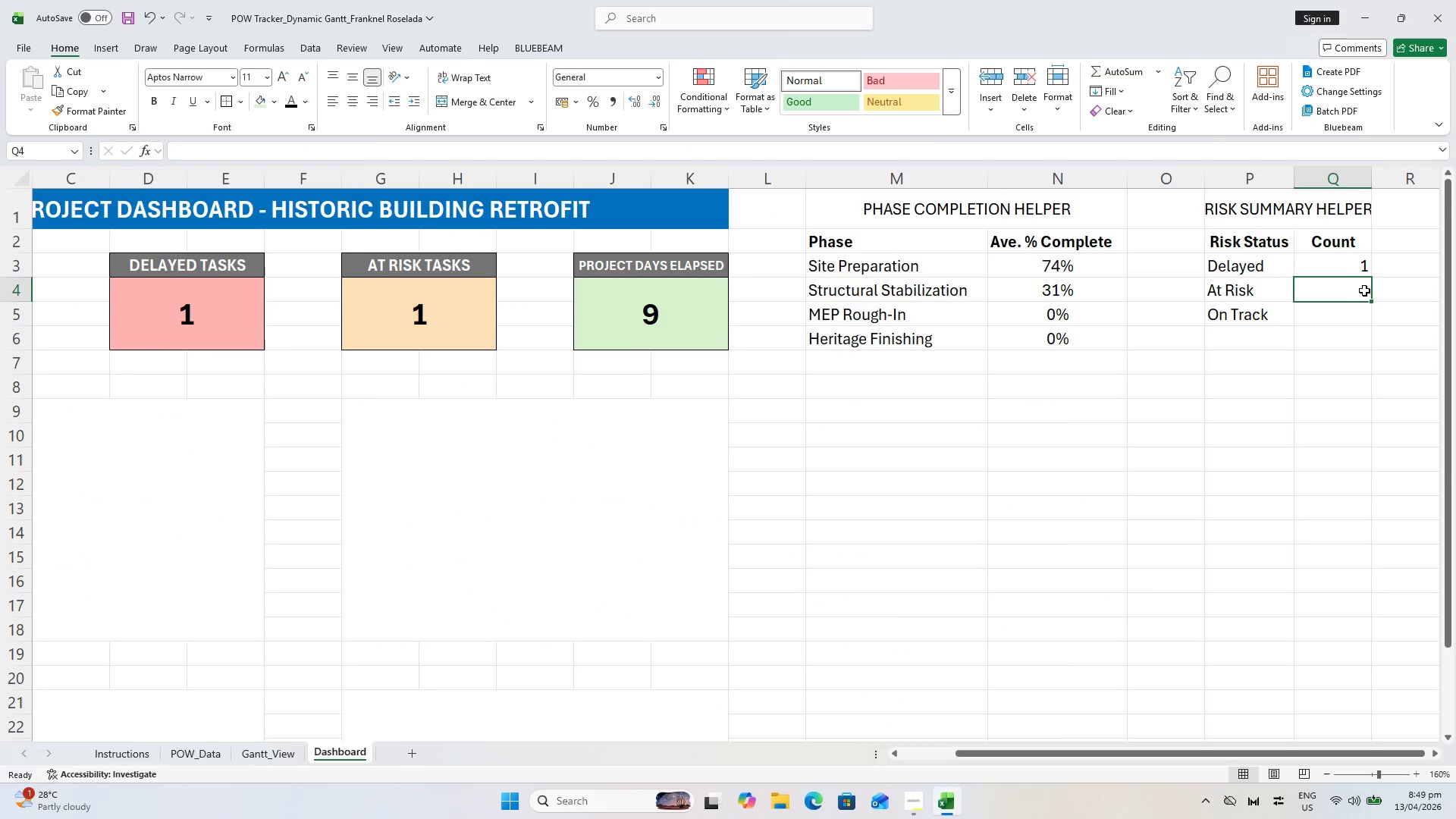 
double_click([1360, 288])
 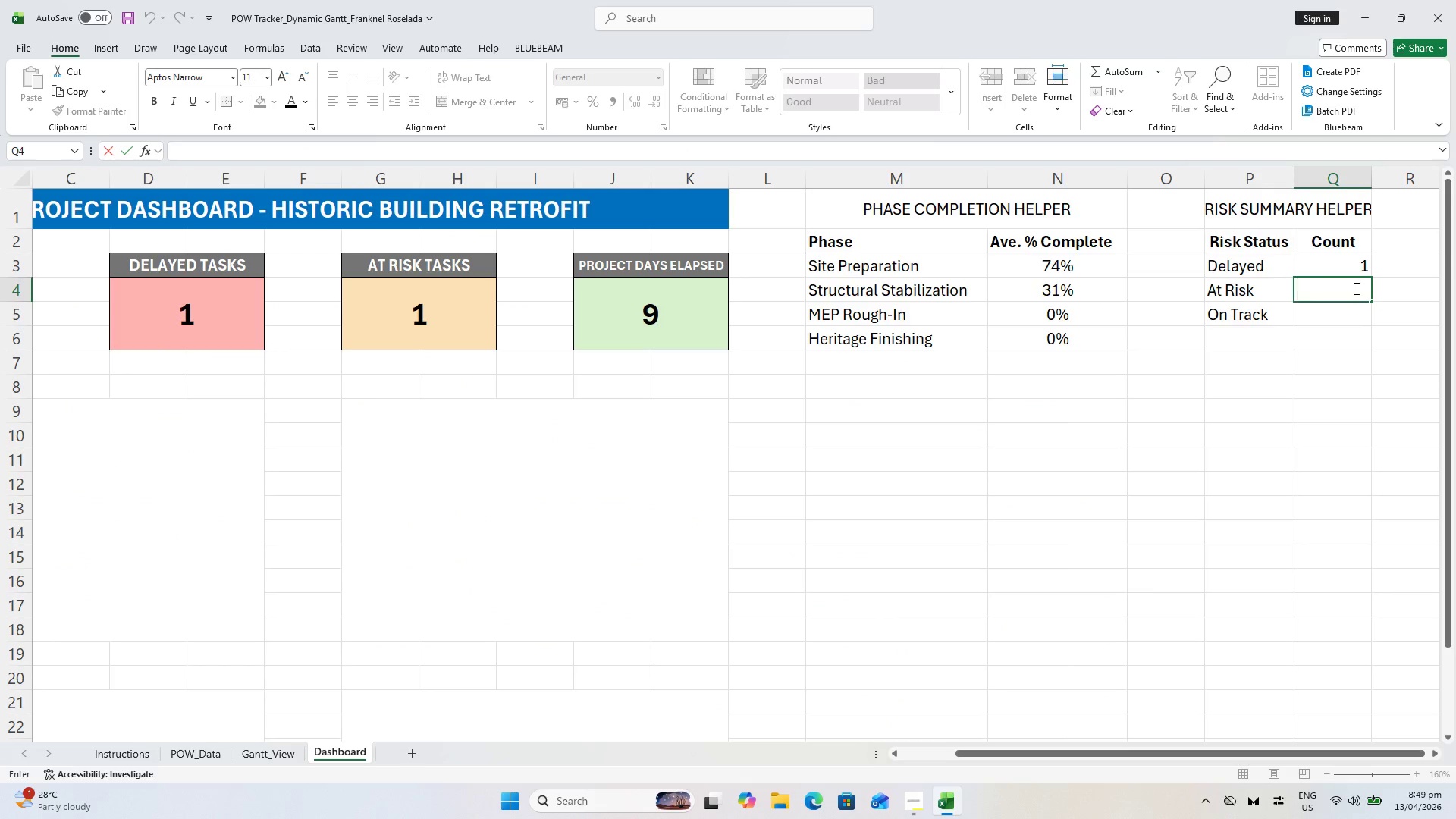 
key(Escape)
 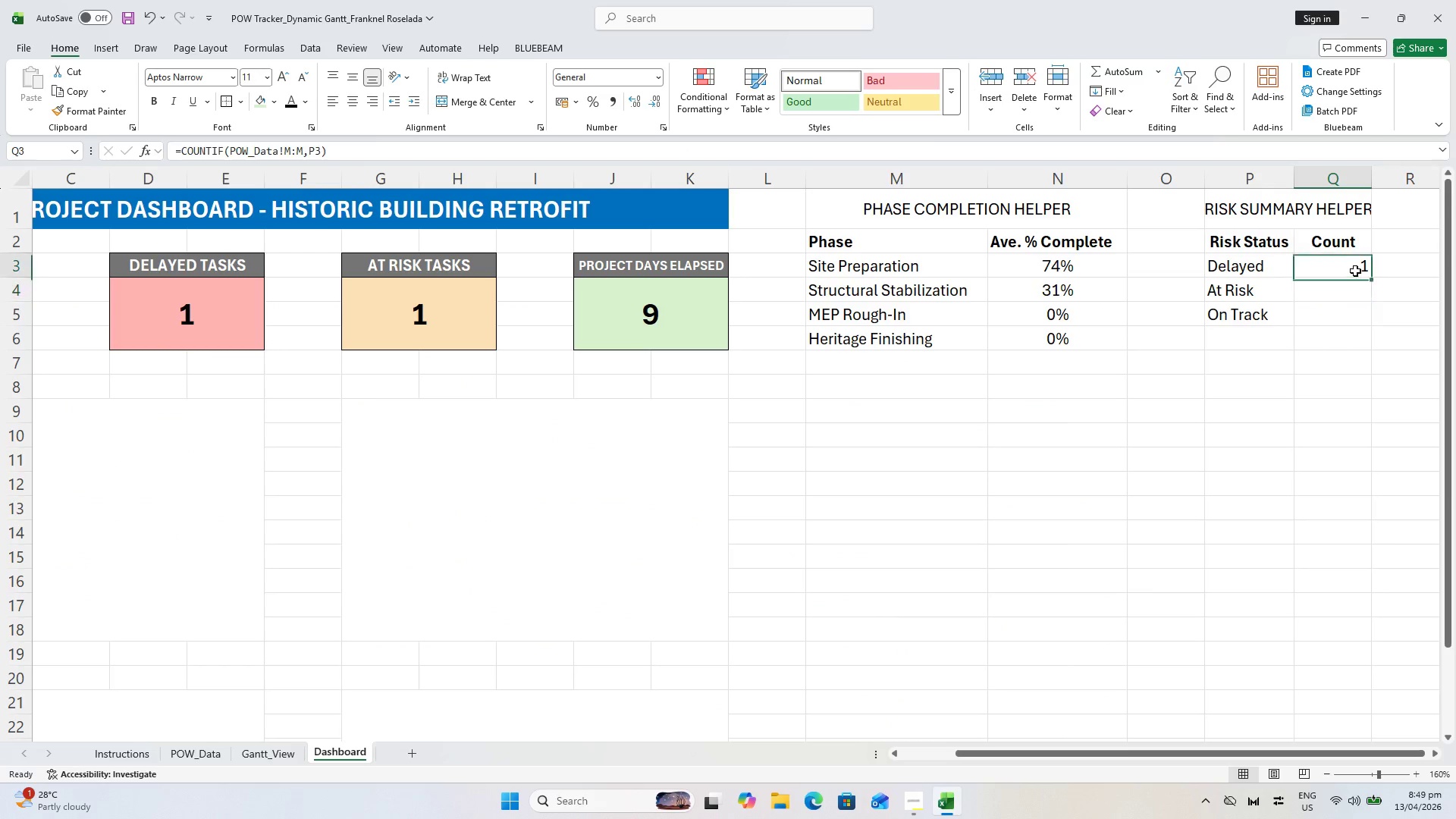 
double_click([1355, 271])
 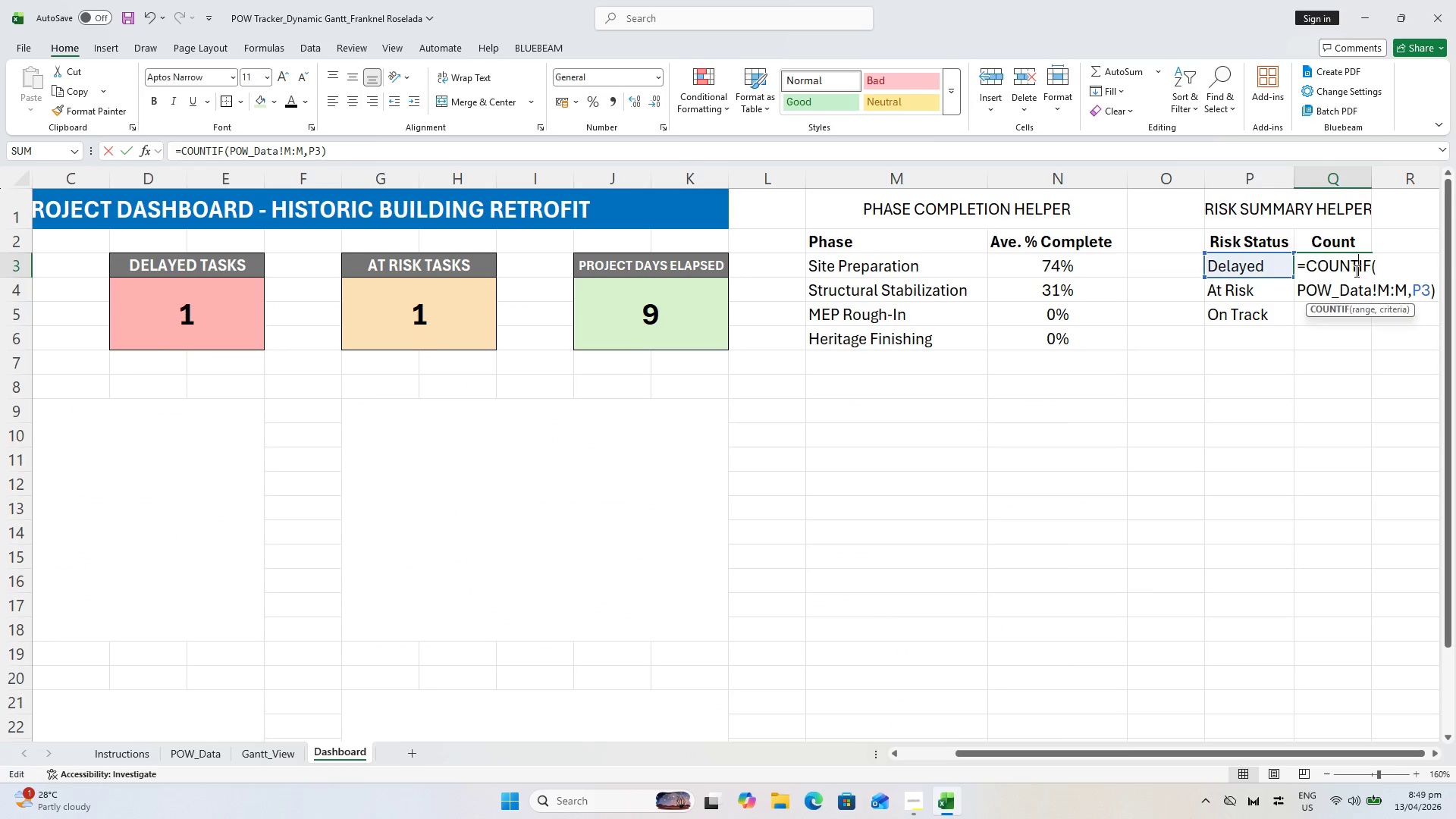 
key(Escape)
 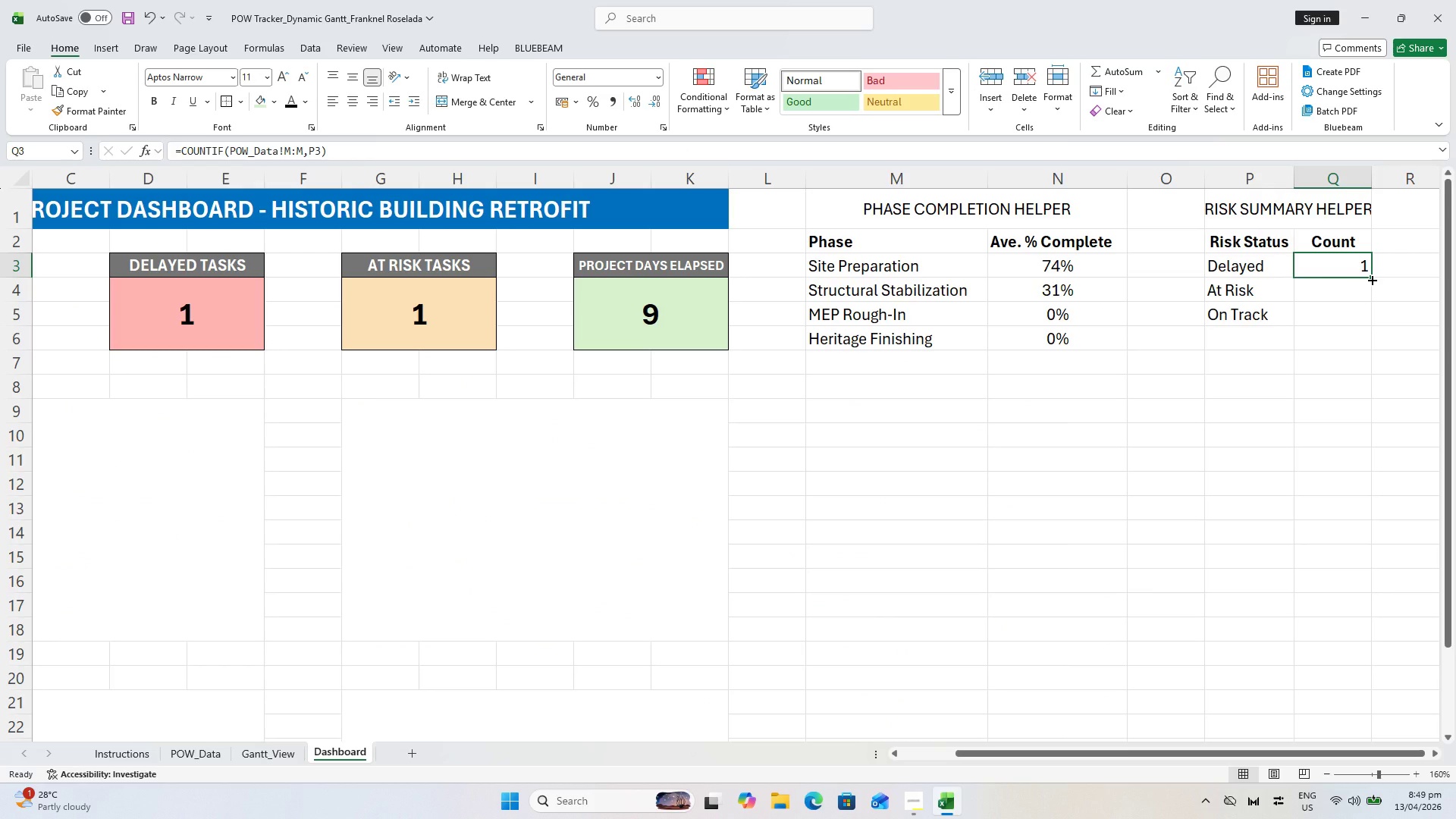 
left_click_drag(start_coordinate=[1371, 279], to_coordinate=[1368, 327])
 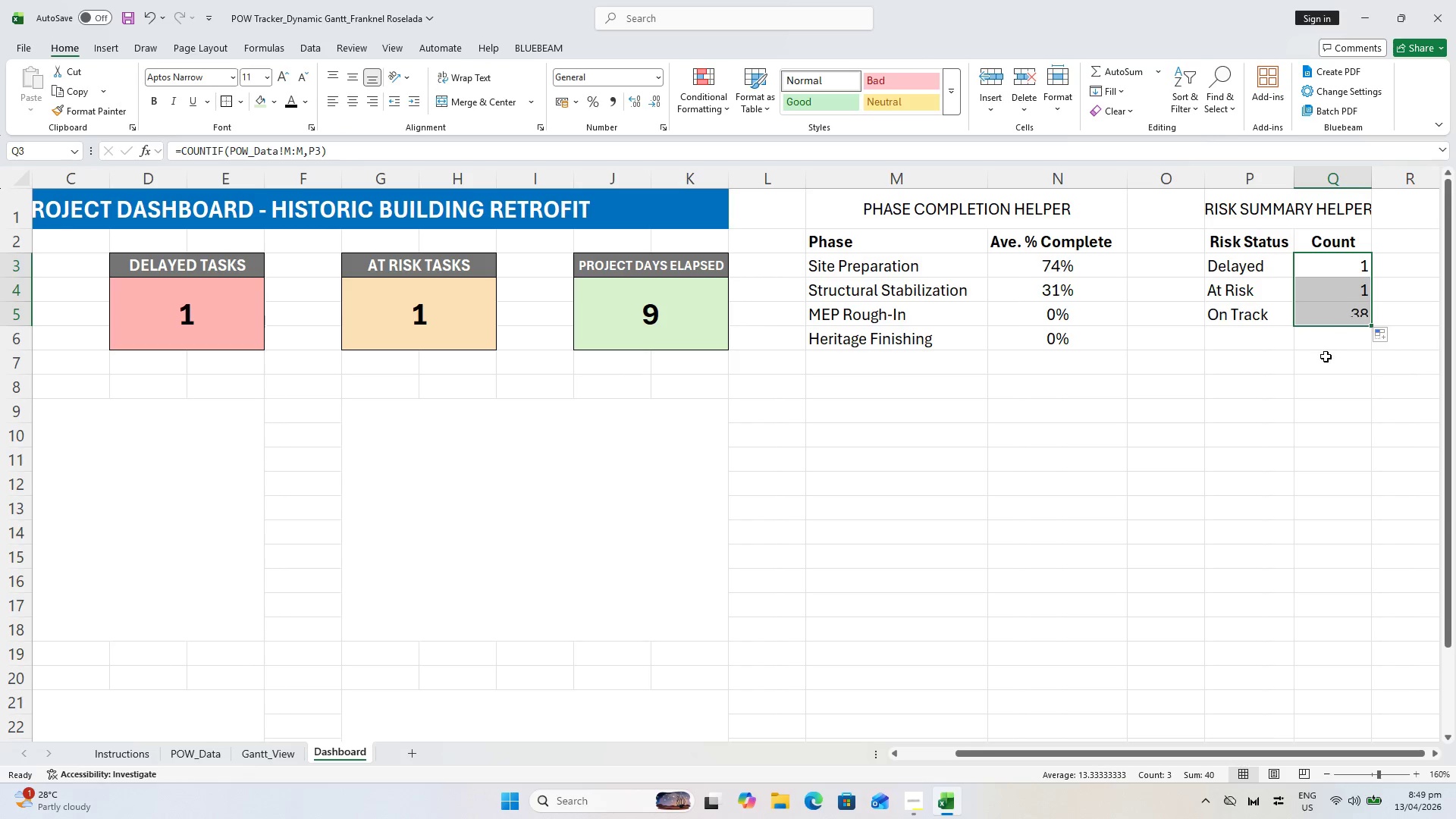 
key(Escape)
 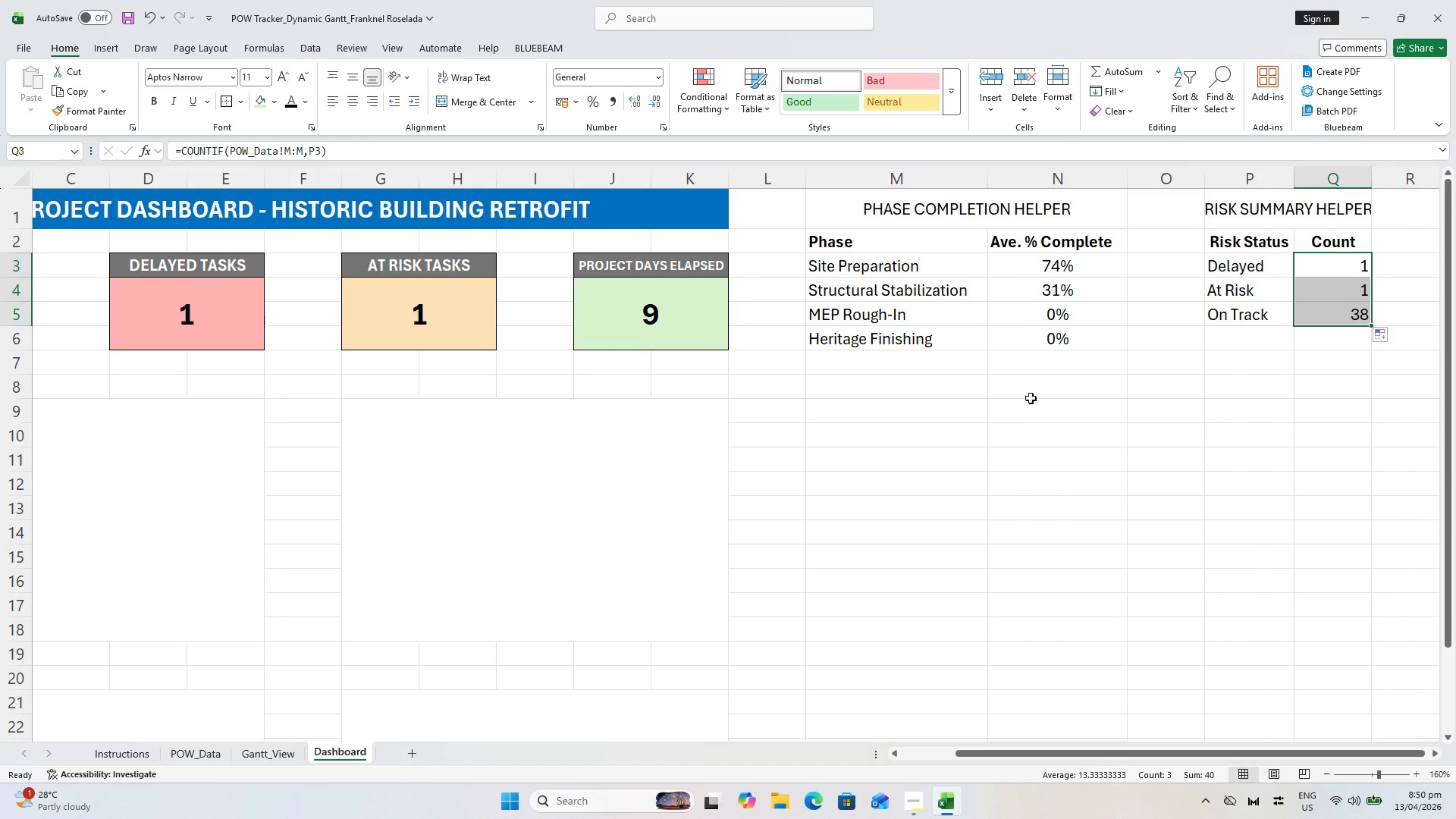 
wait(43.86)
 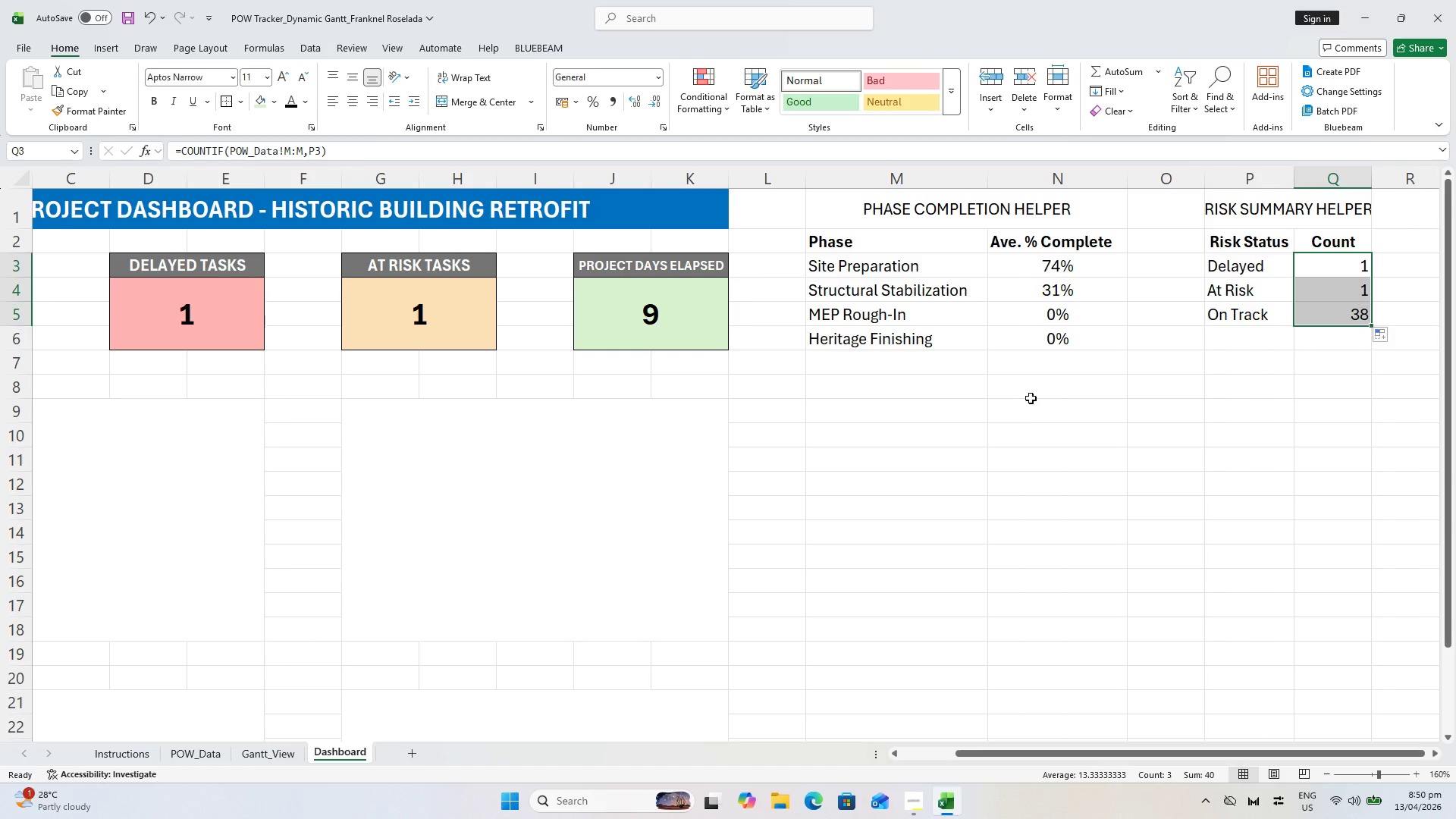 
left_click([861, 399])
 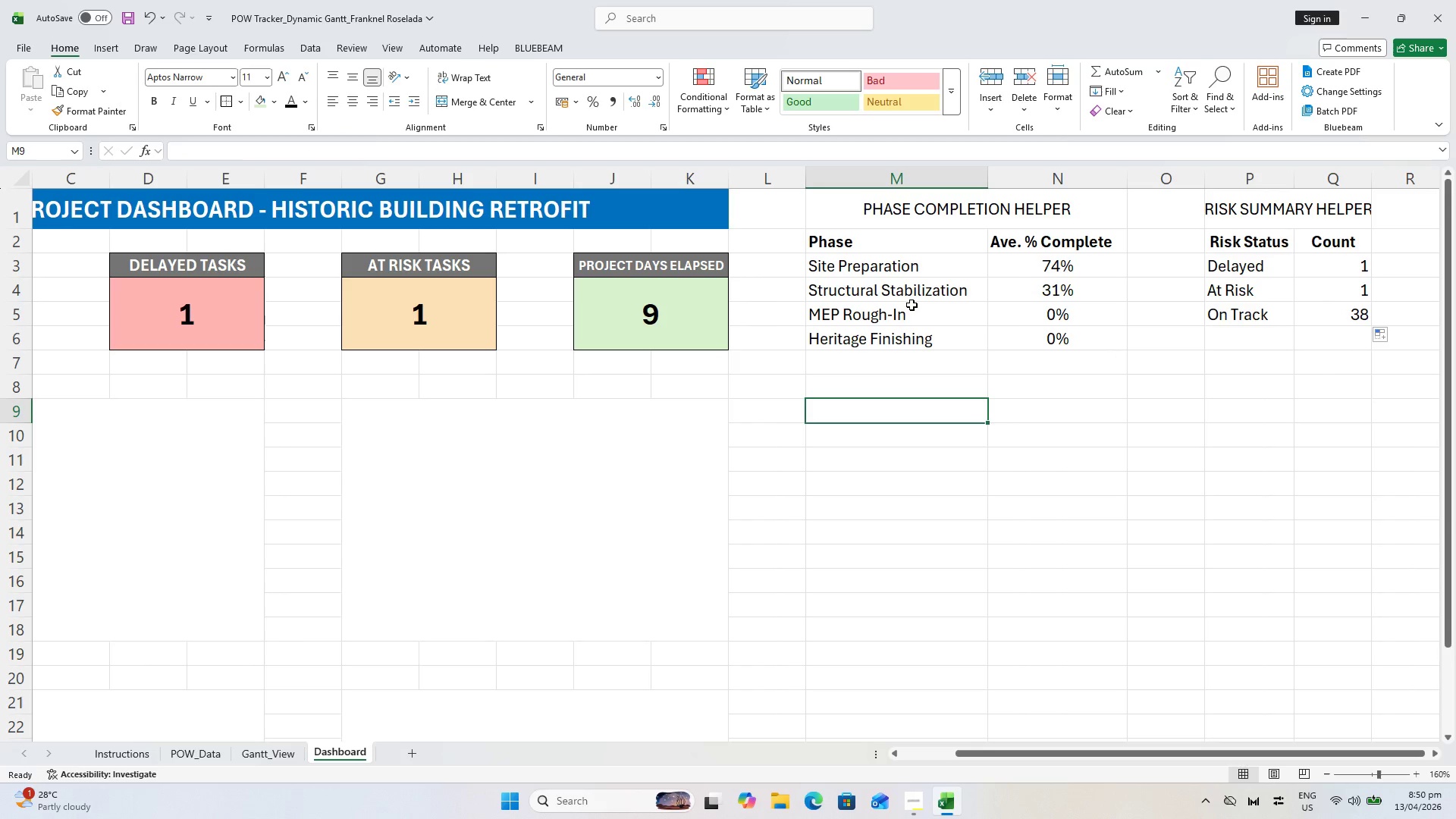 
wait(7.83)
 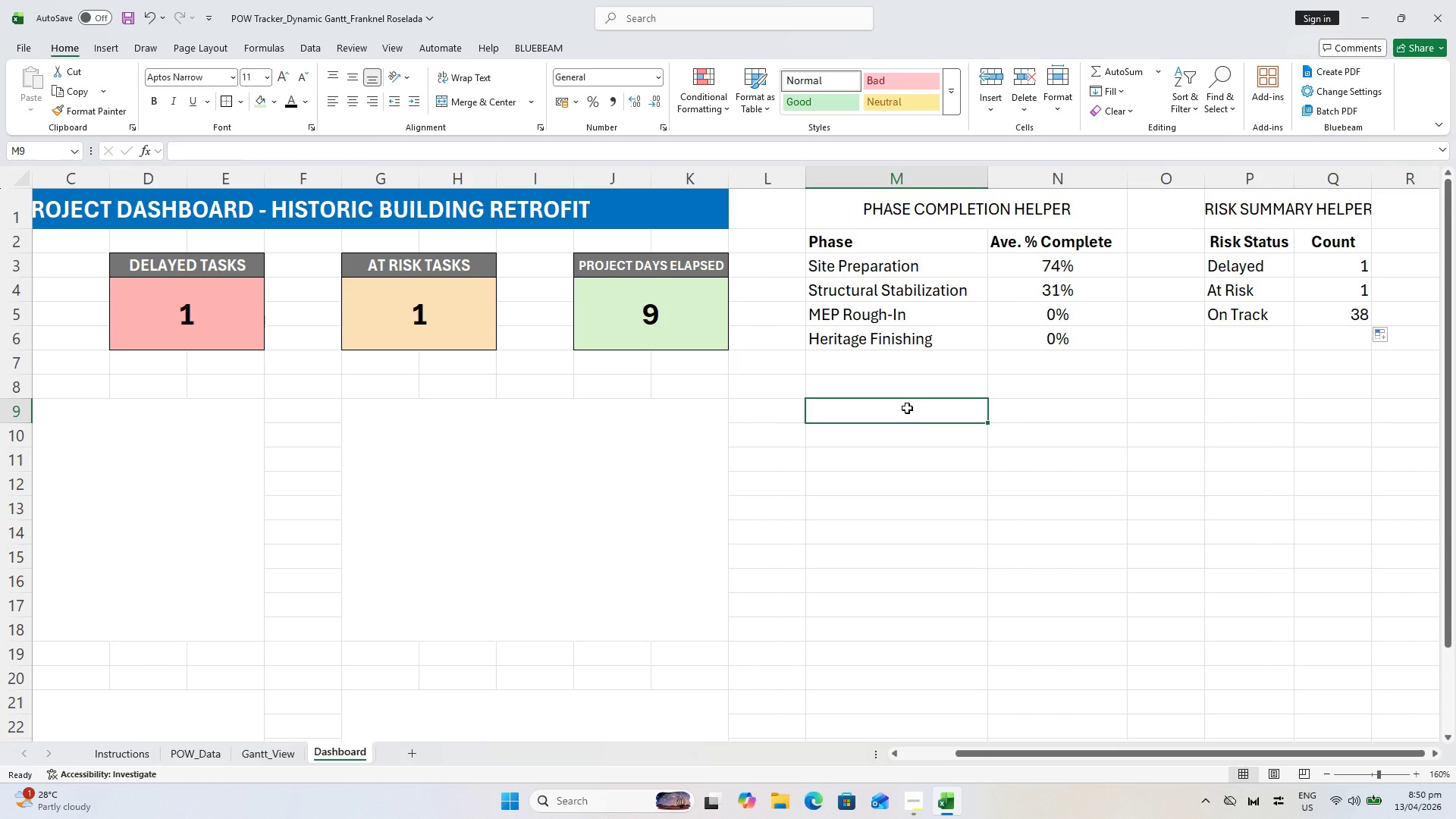 
type(TO)
key(Backspace)
key(Backspace)
key(Backspace)
key(Backspace)
 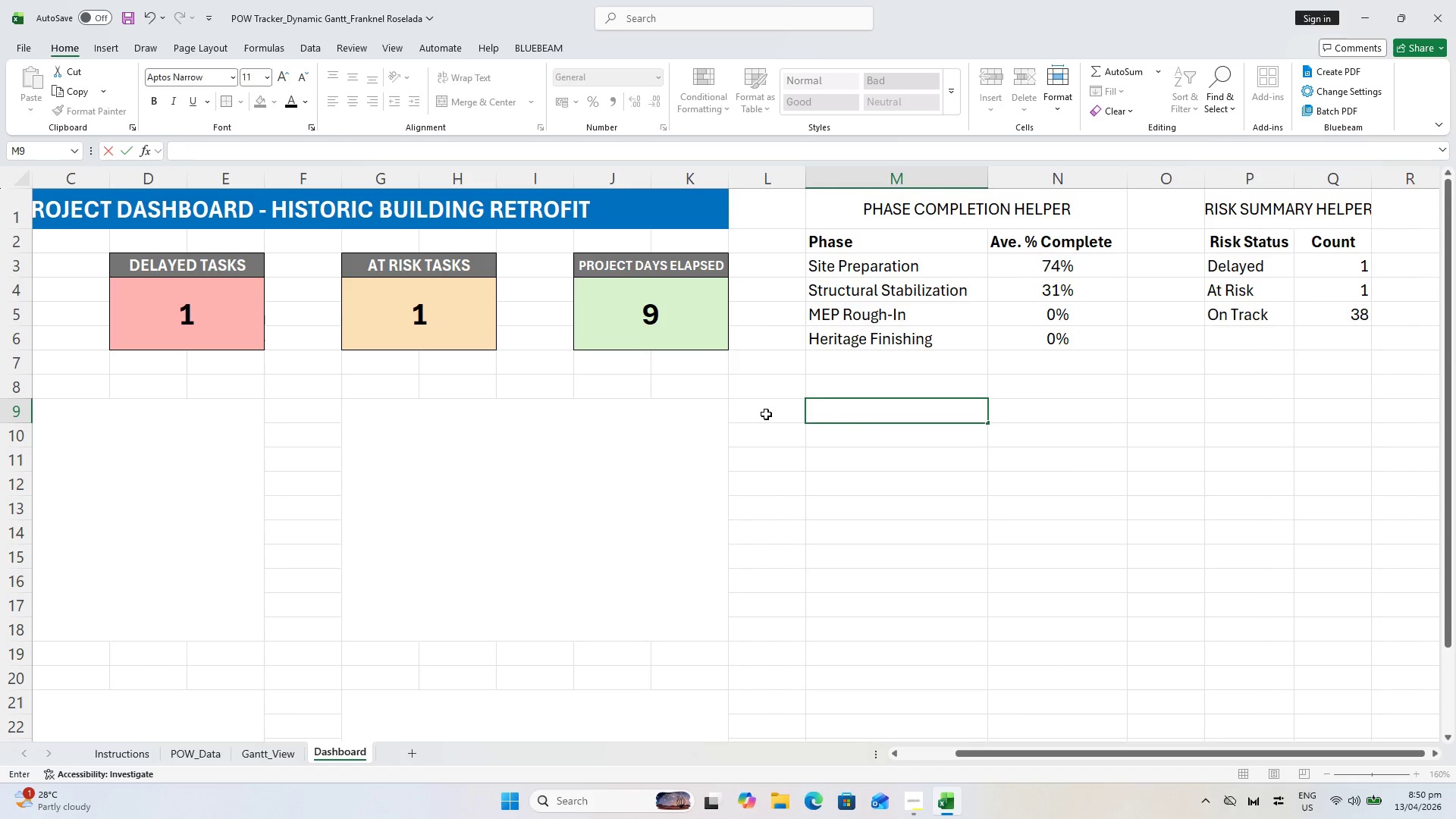 
left_click([914, 389])
 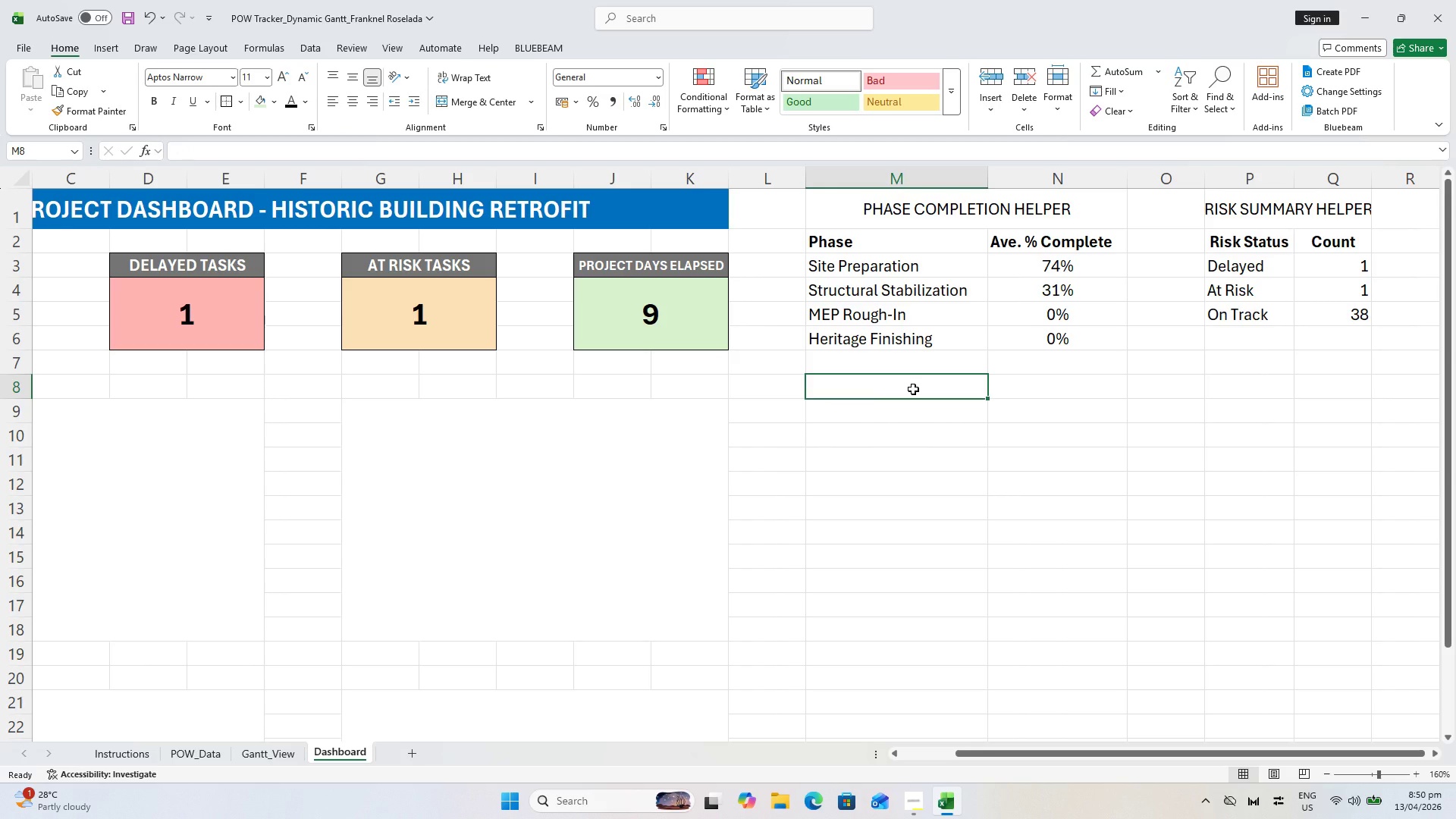 
type(DS)
key(Backspace)
type(LIPPAGE HELPER)
 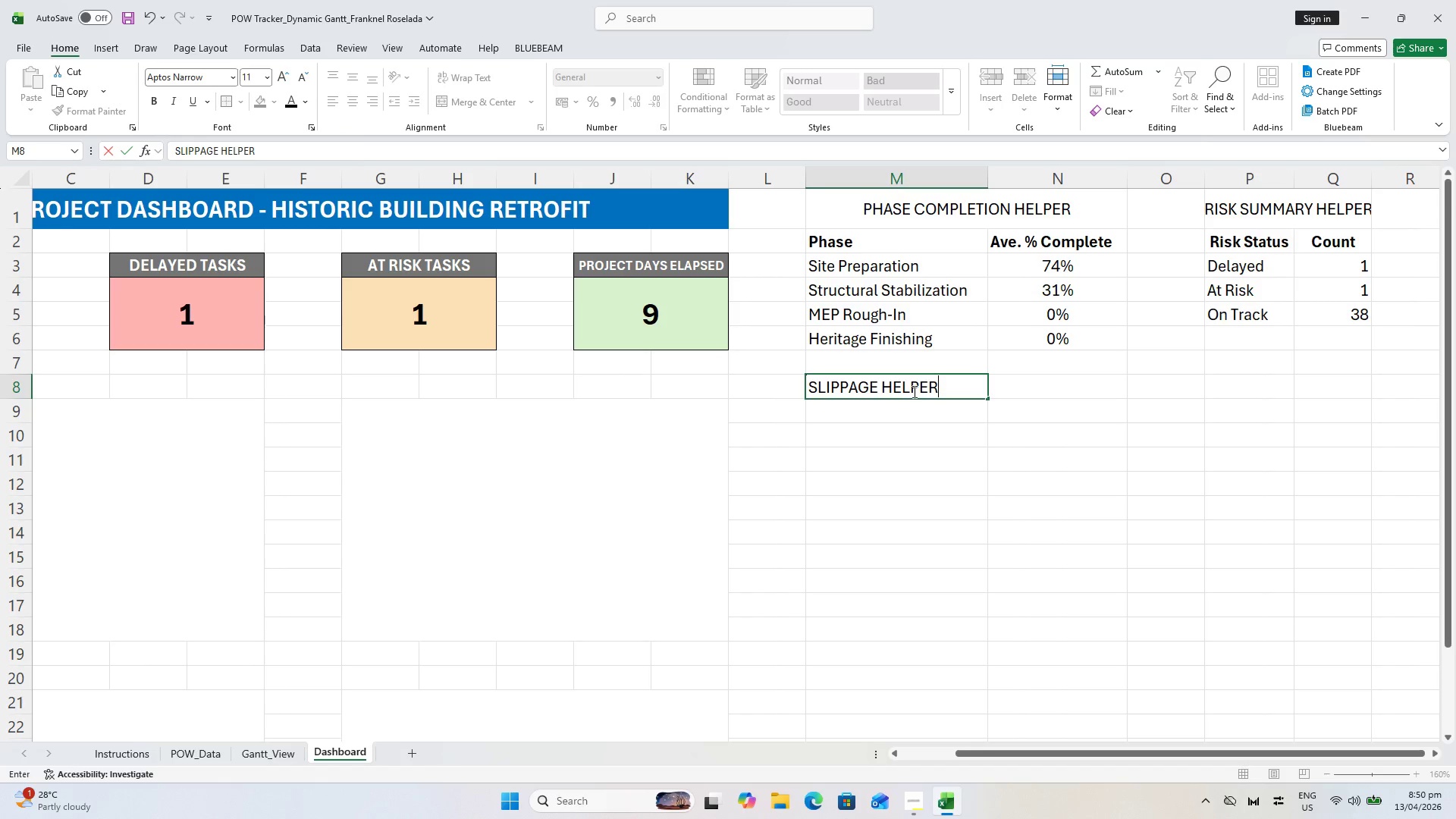 
left_click_drag(start_coordinate=[913, 391], to_coordinate=[985, 391])
 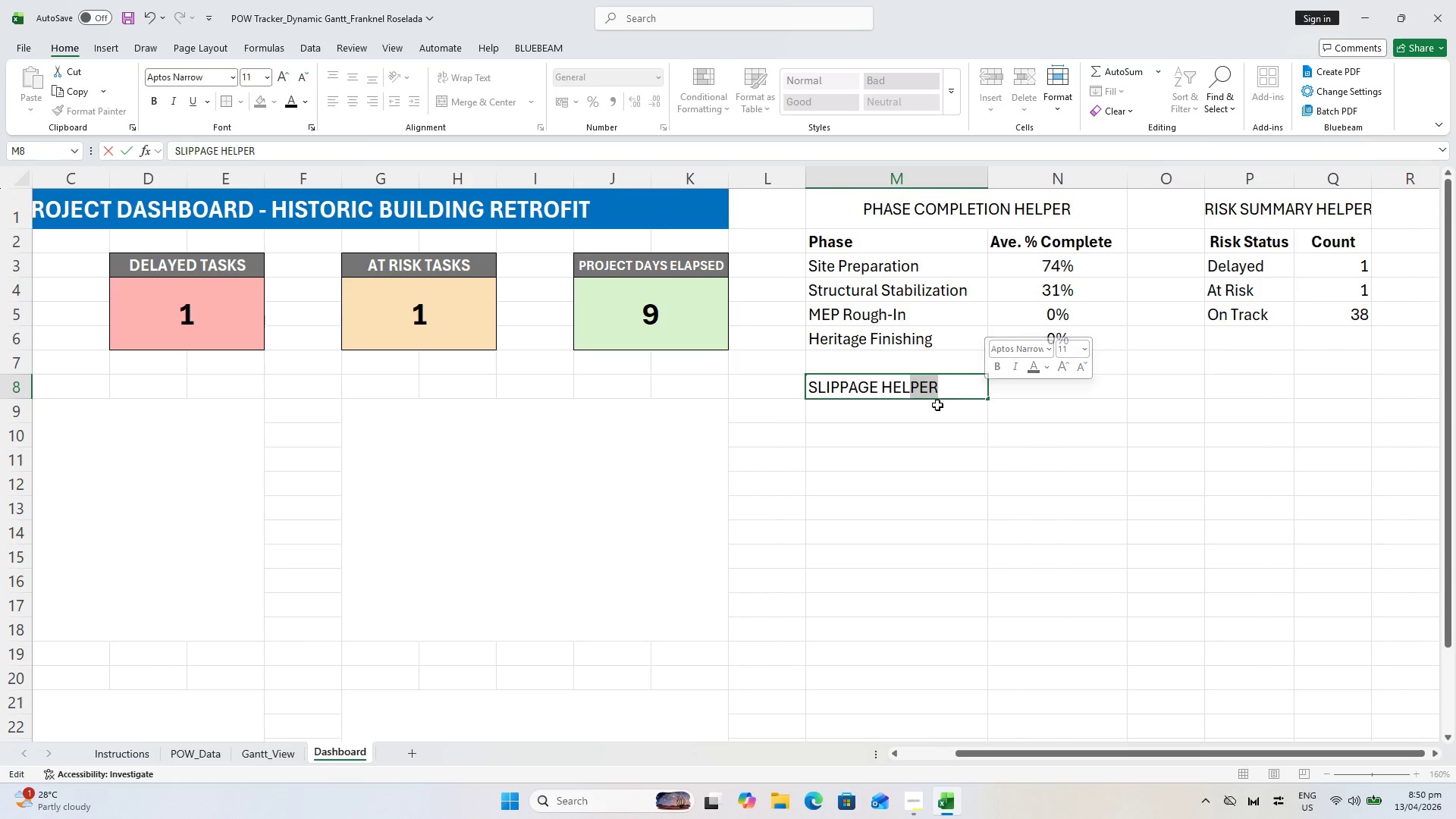 
key(Escape)
 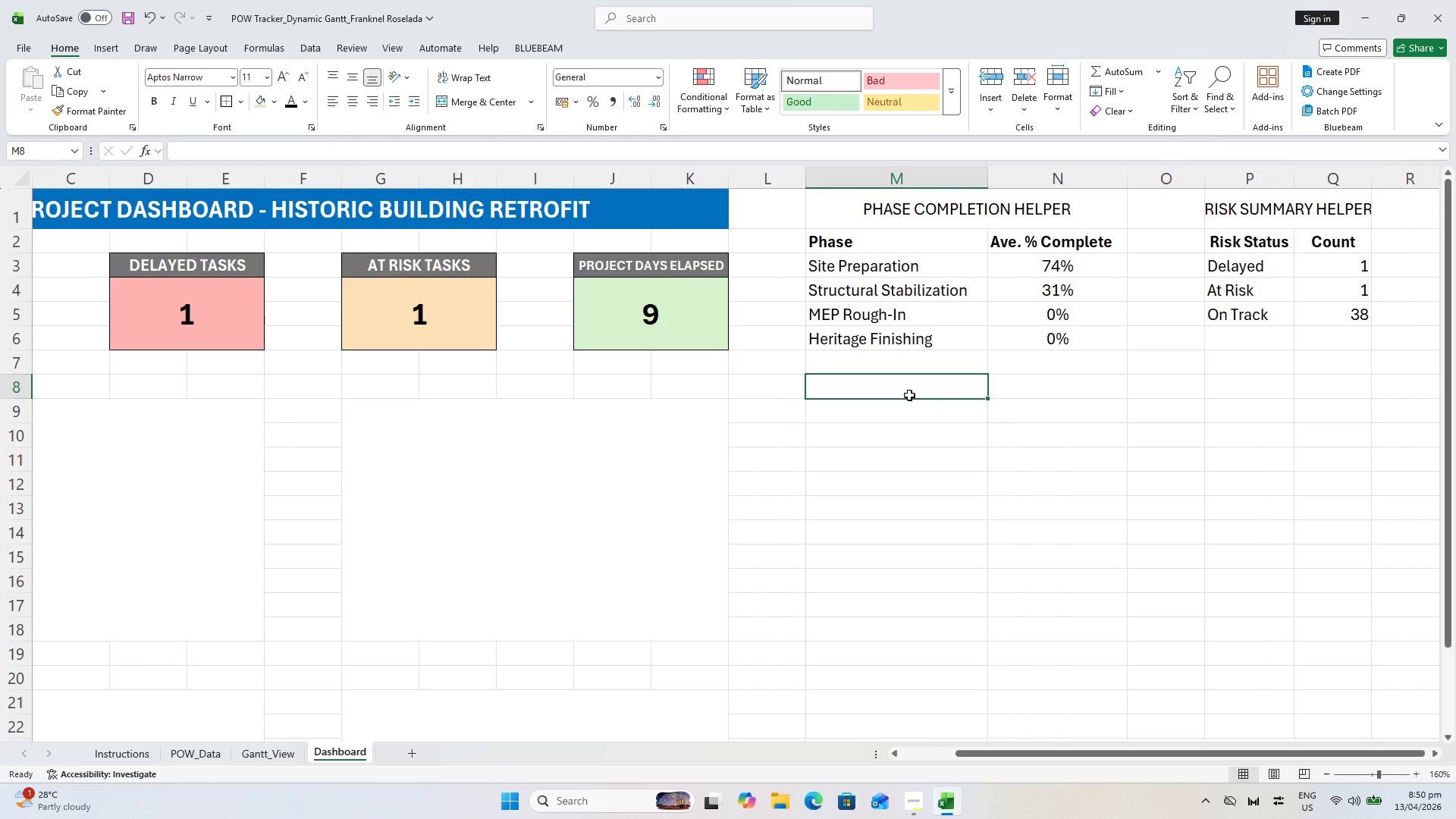 
left_click_drag(start_coordinate=[913, 382], to_coordinate=[1021, 383])
 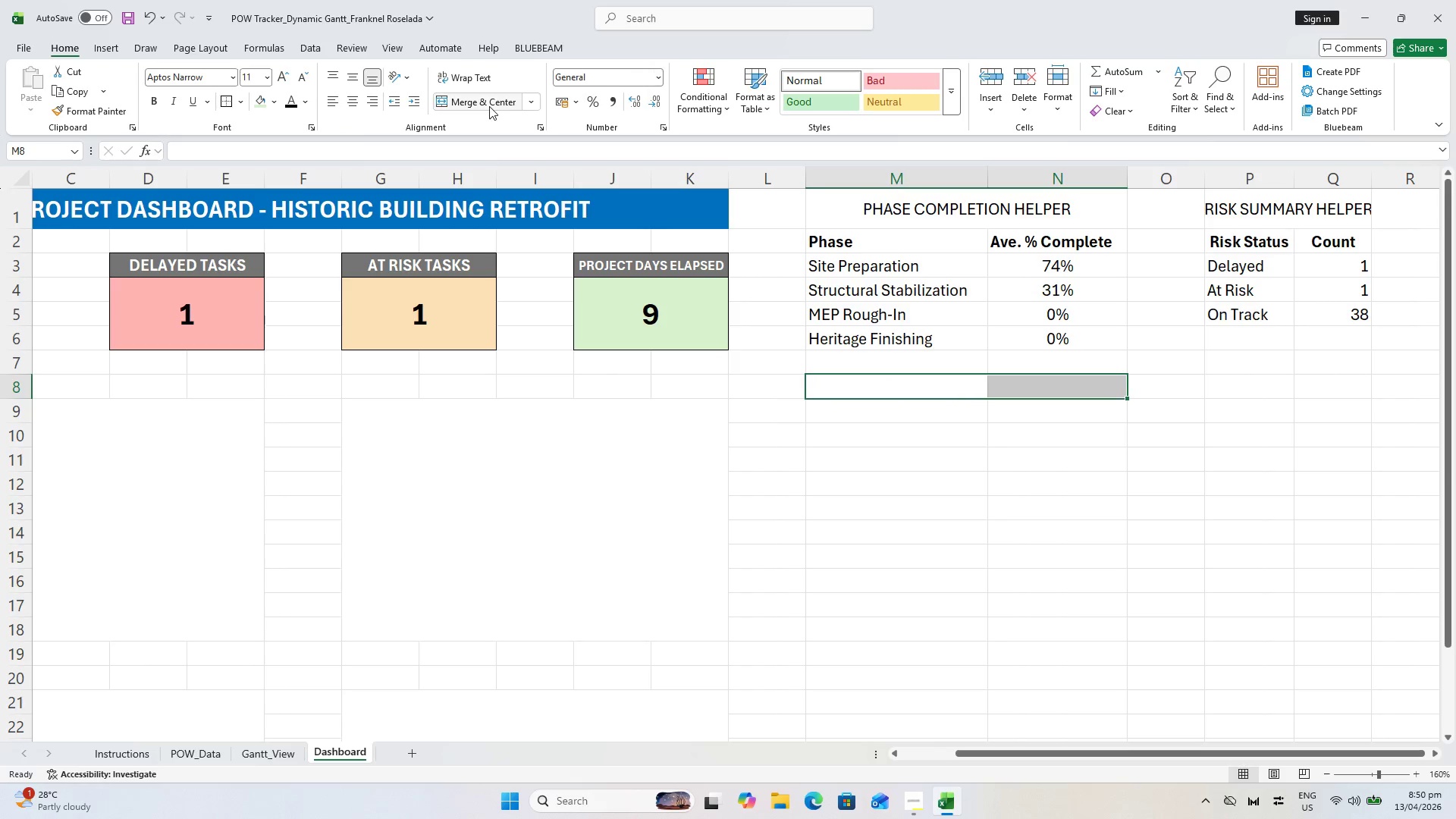 
left_click([489, 106])
 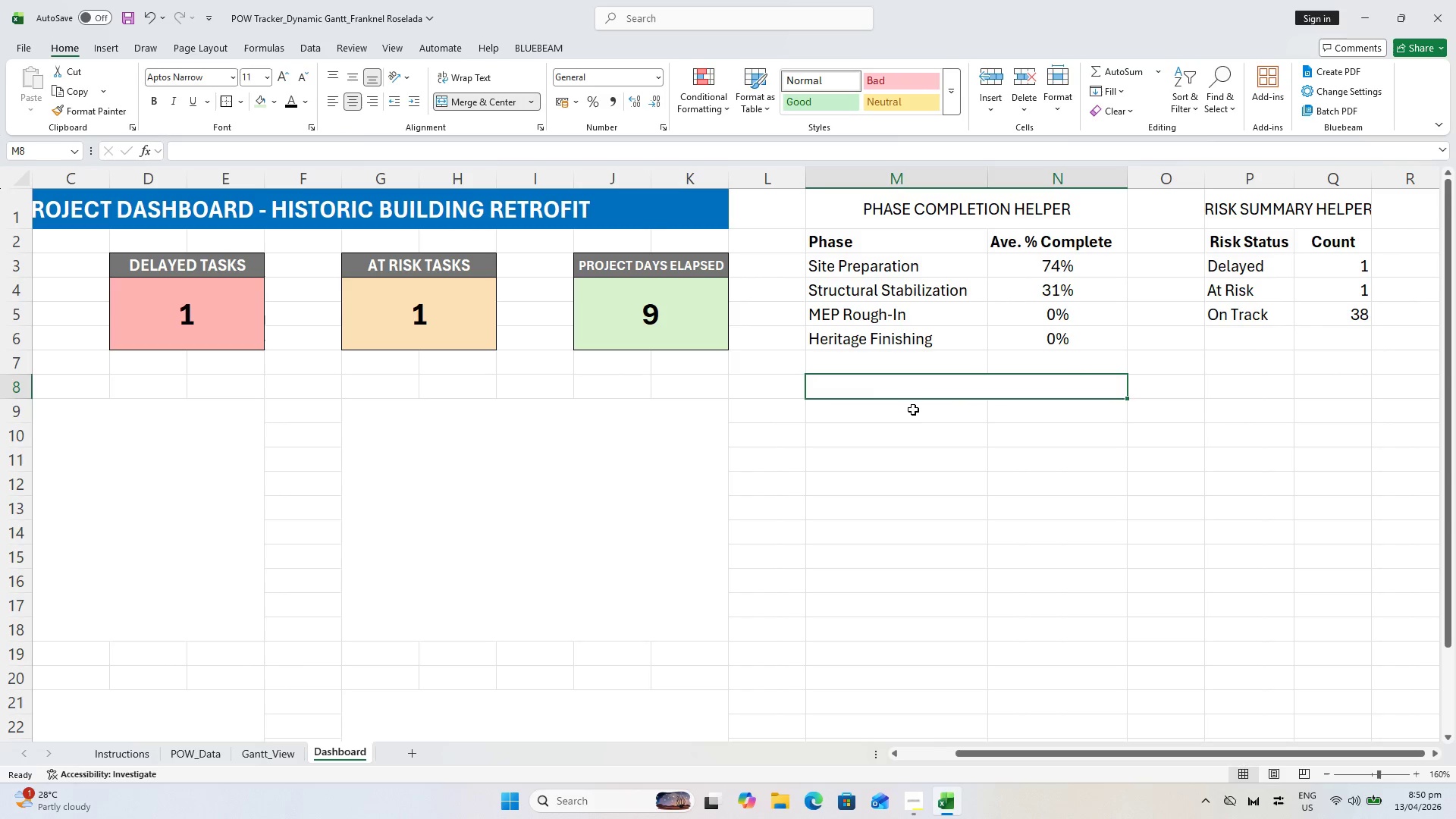 
left_click([913, 417])
 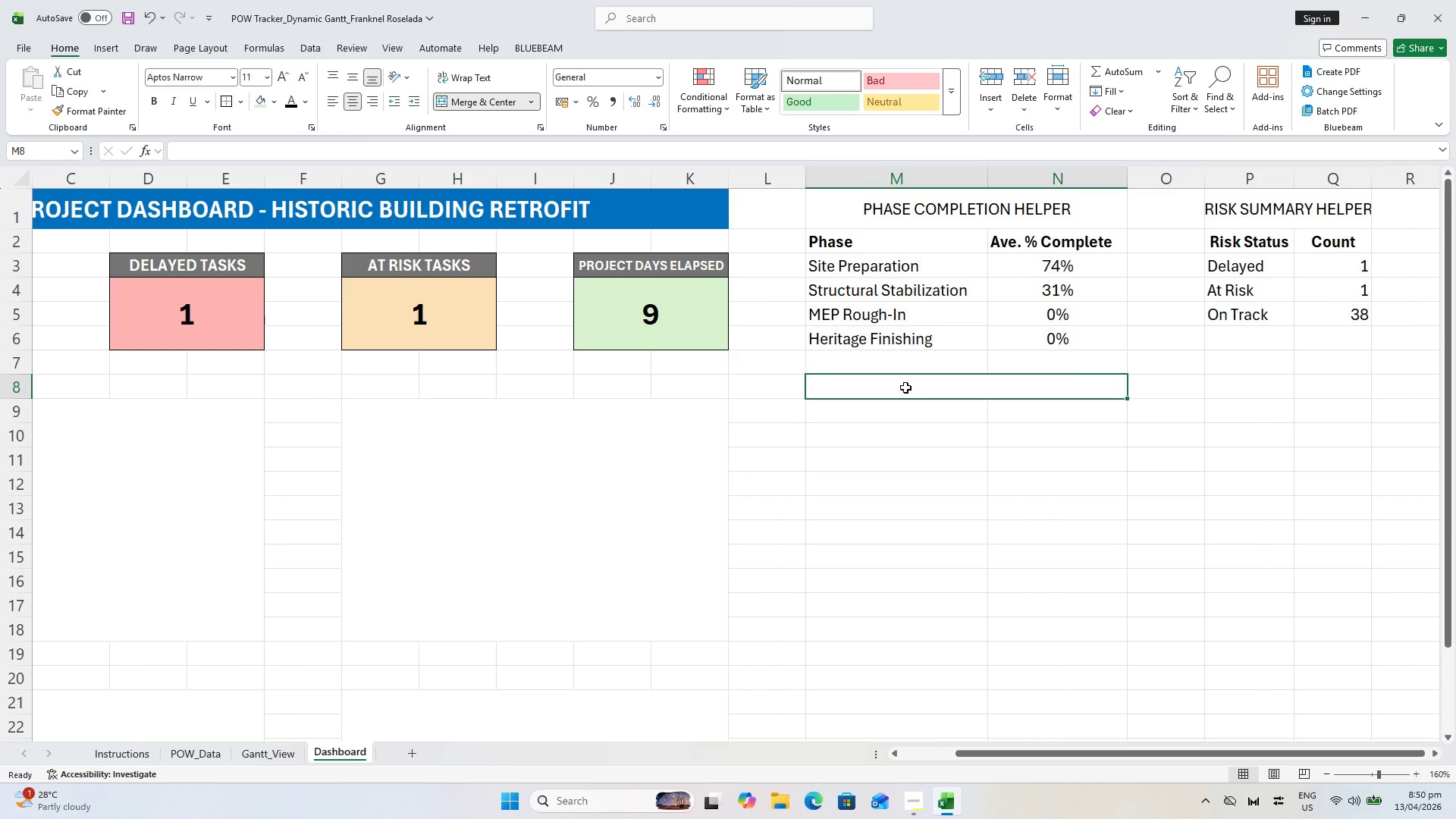 
key(Shift+Z)
 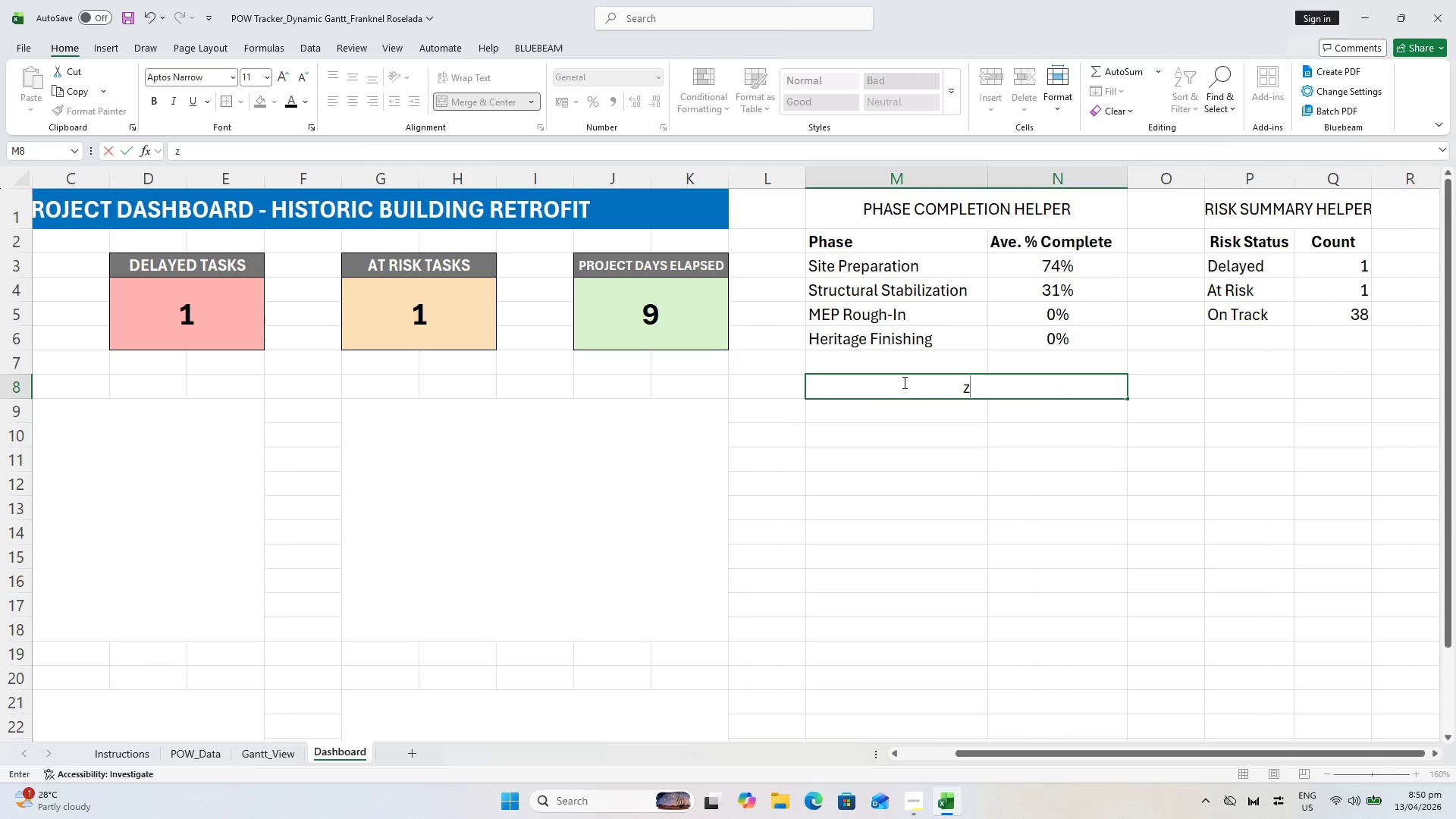 
key(Control+Z)
 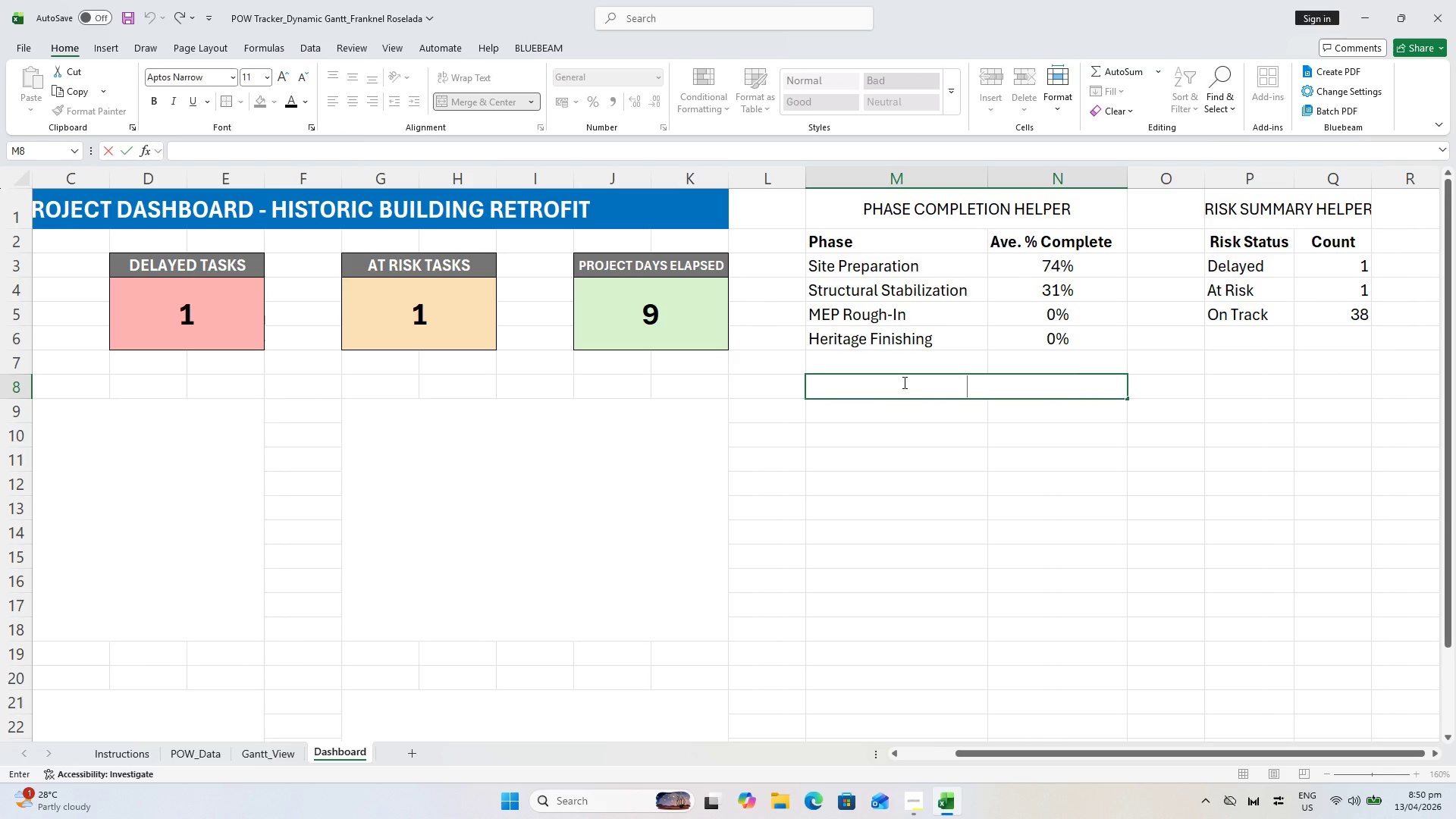 
key(Control+Z)
 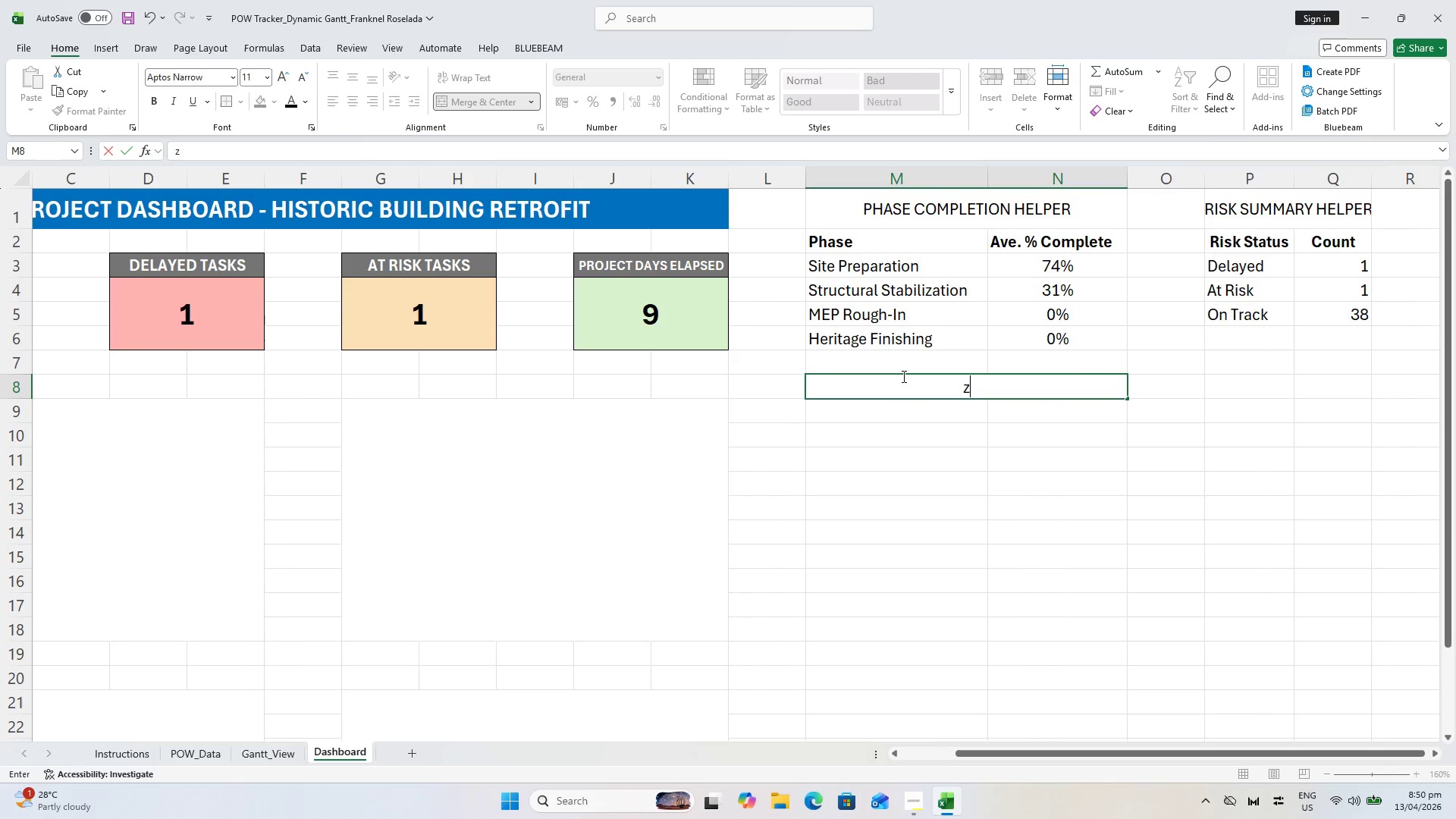 
key(Escape)
 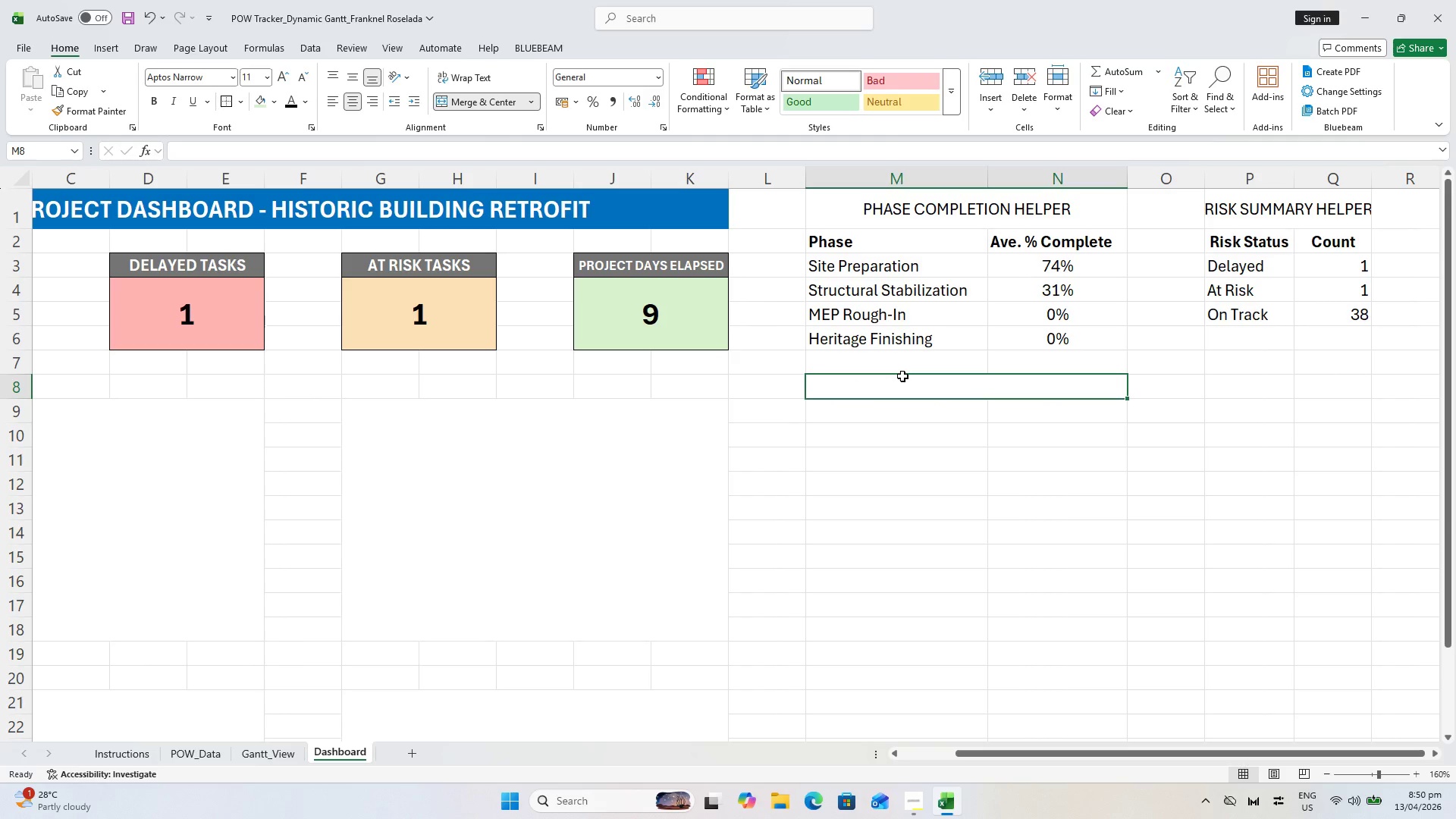 
key(Escape)
 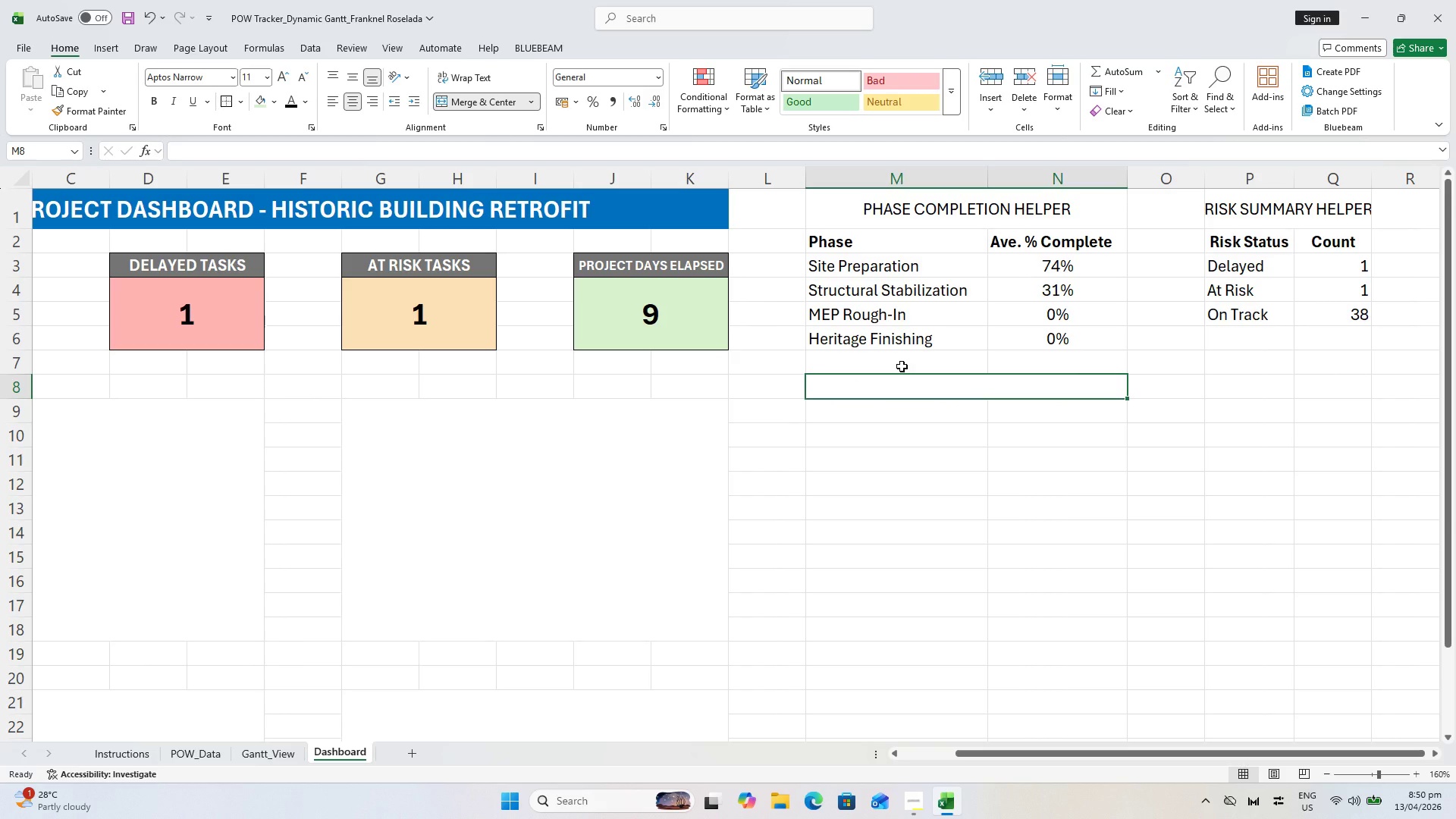 
key(Control+ControlLeft)
 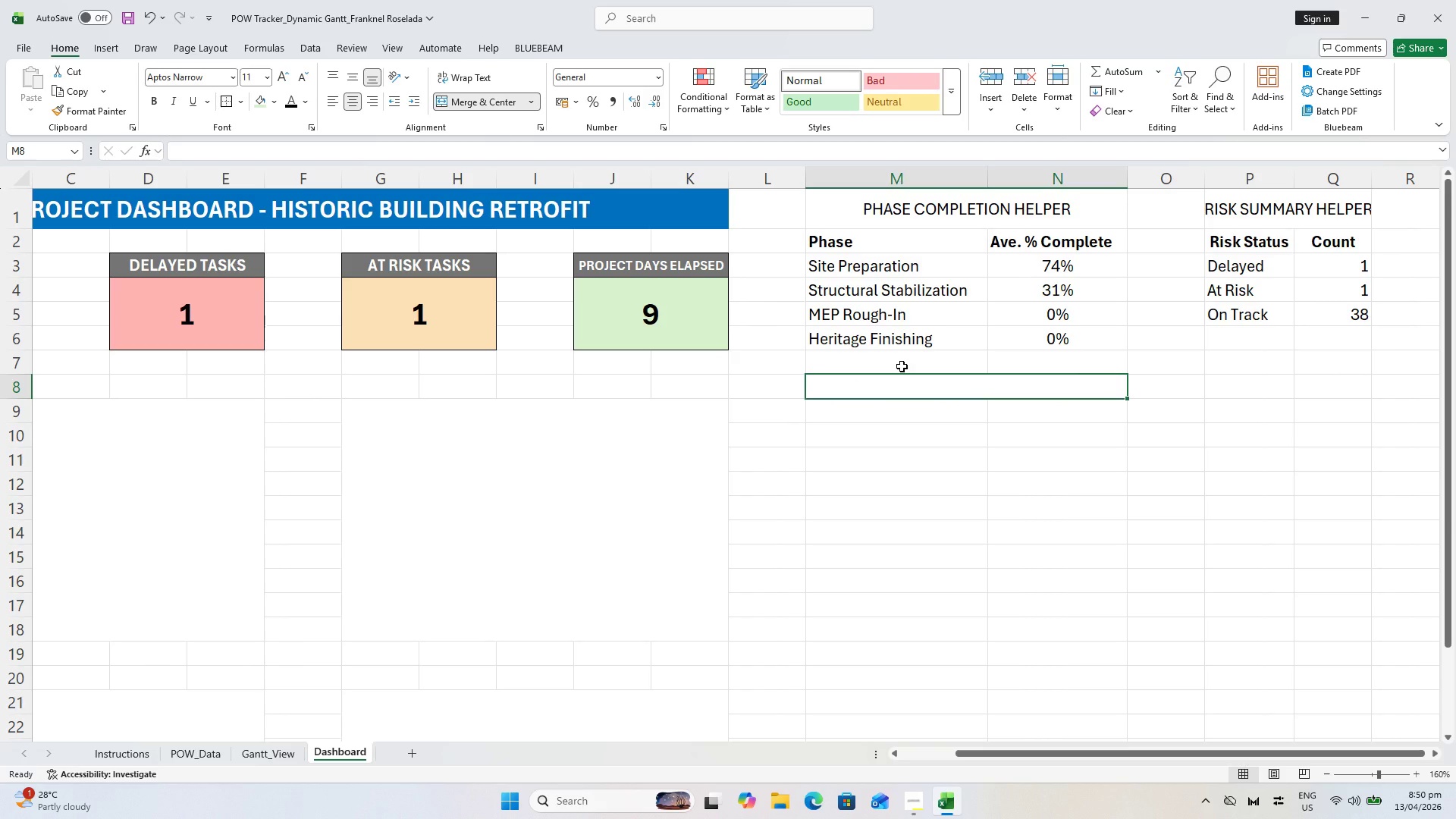 
key(Control+Z)
 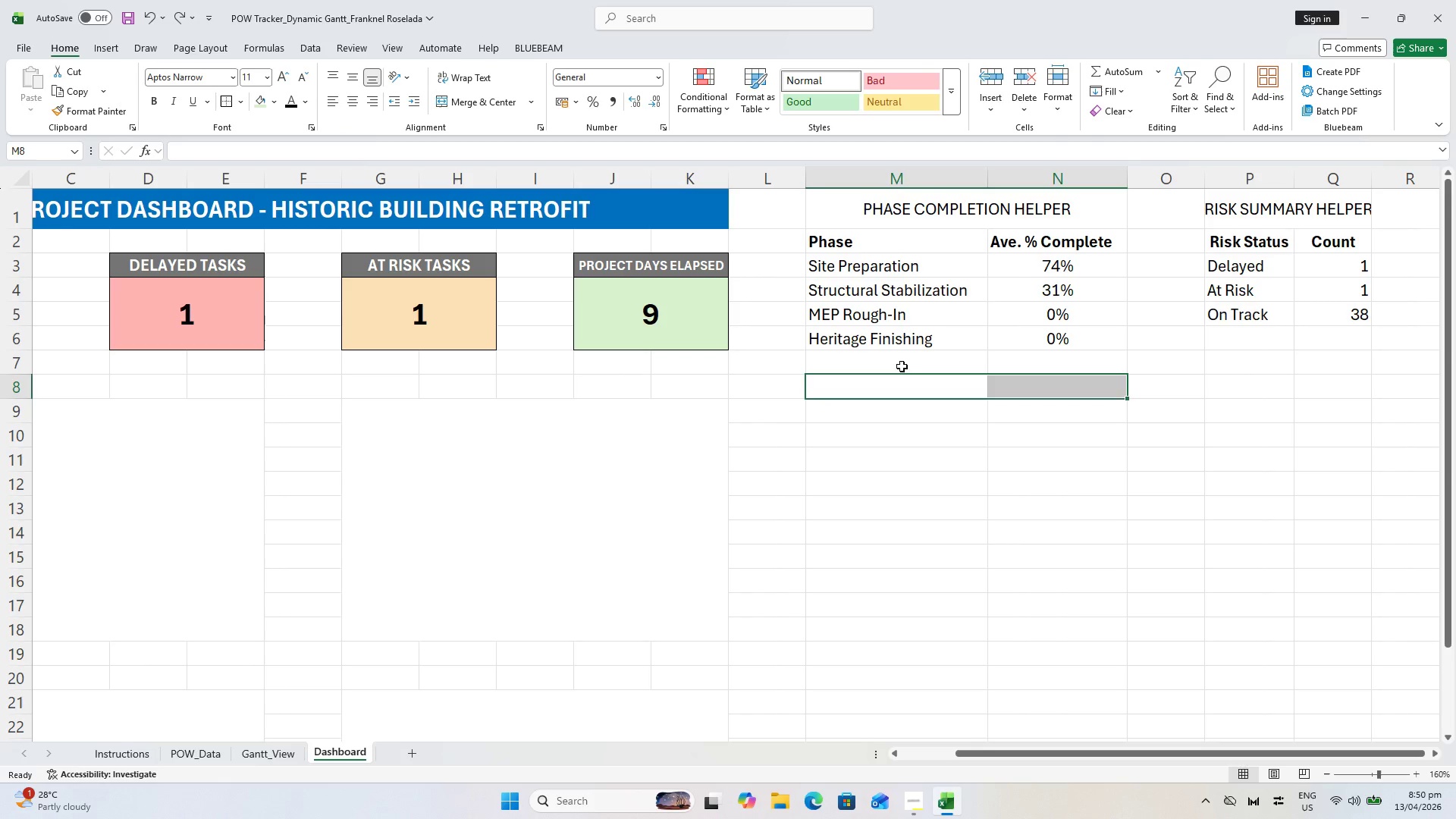 
key(Control+Z)
 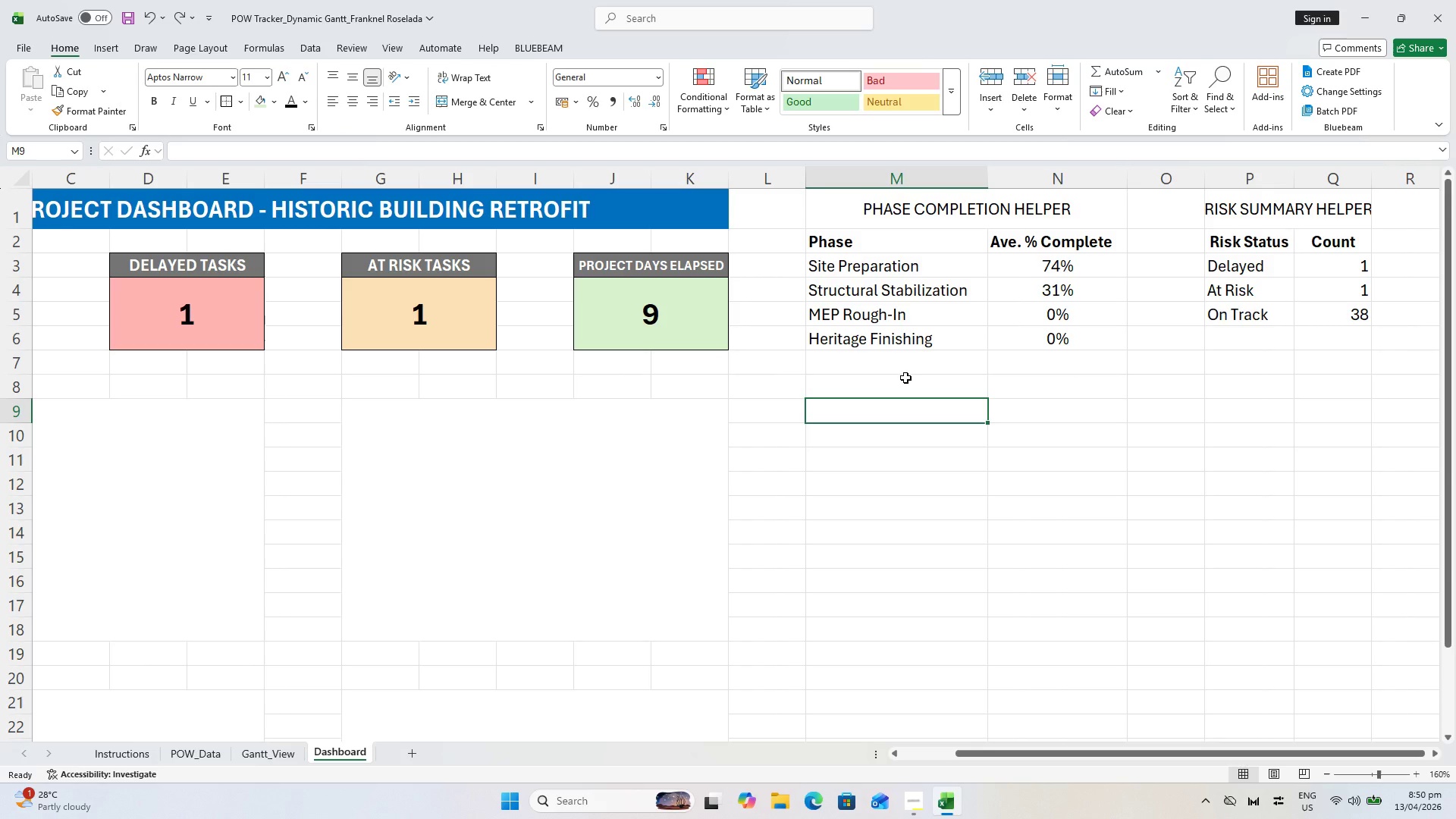 
key(Control+Z)
 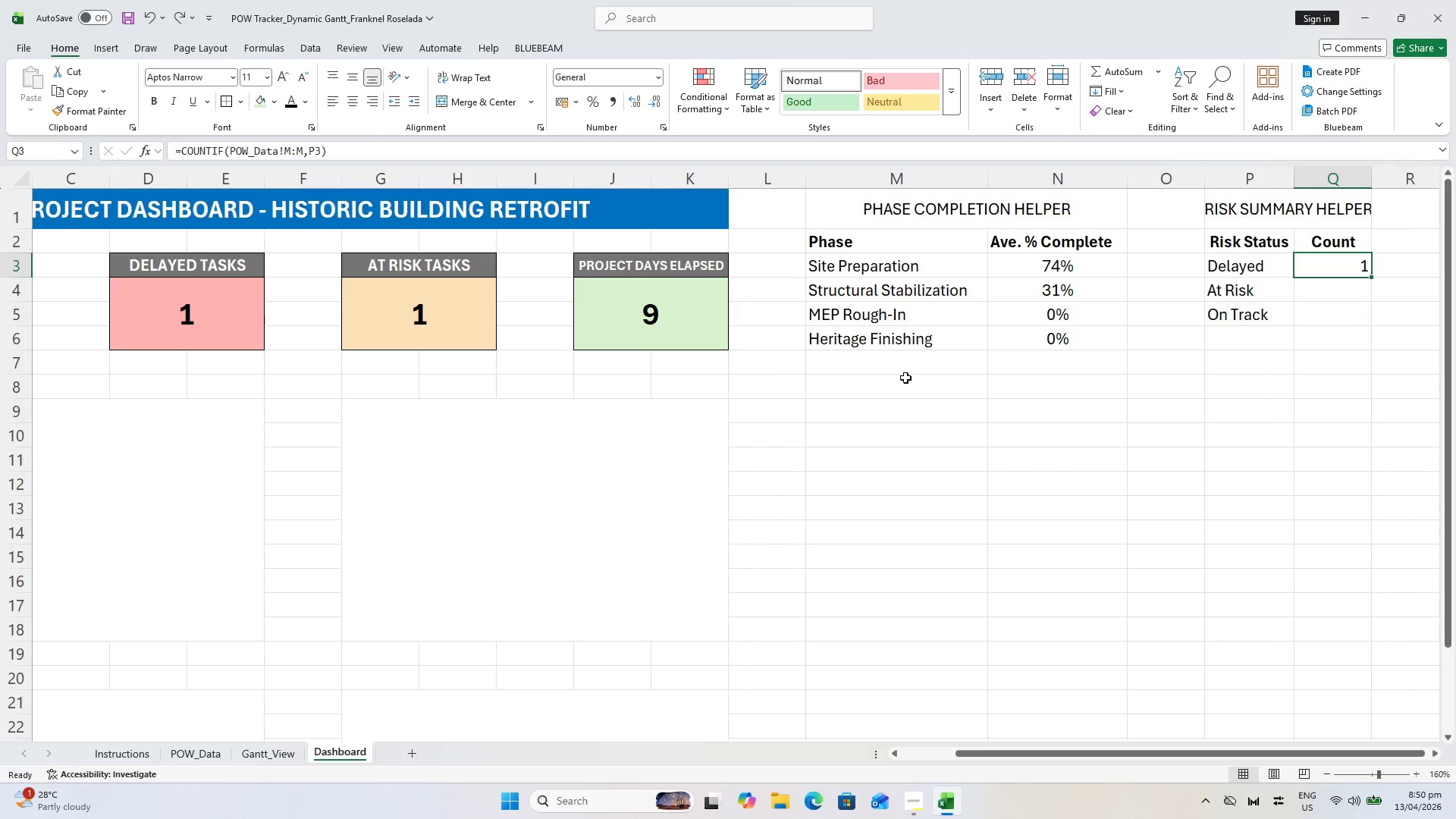 
key(Control+ControlLeft)